 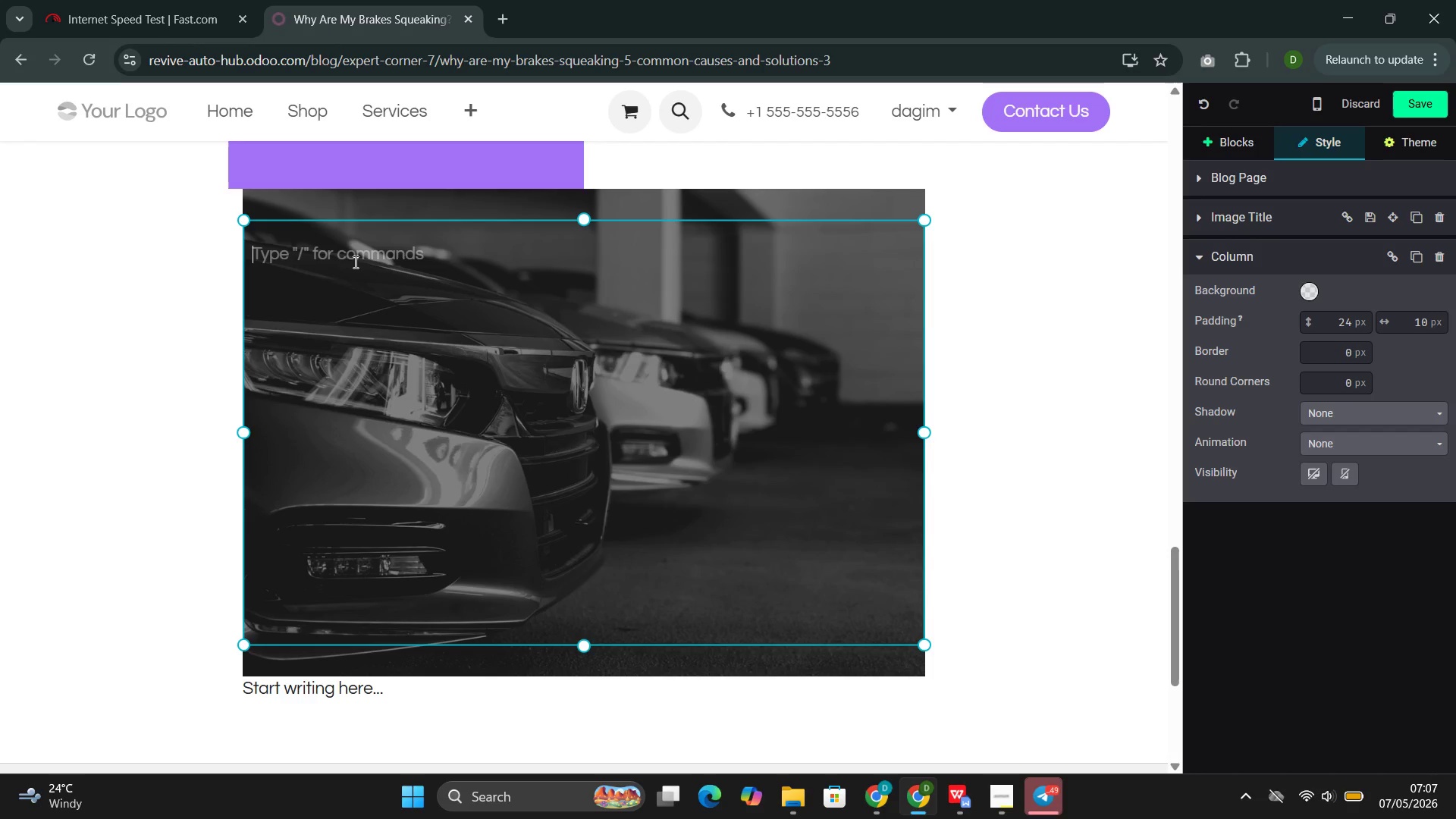 
type(Cause 3 )
key(Backspace)
type(: )
 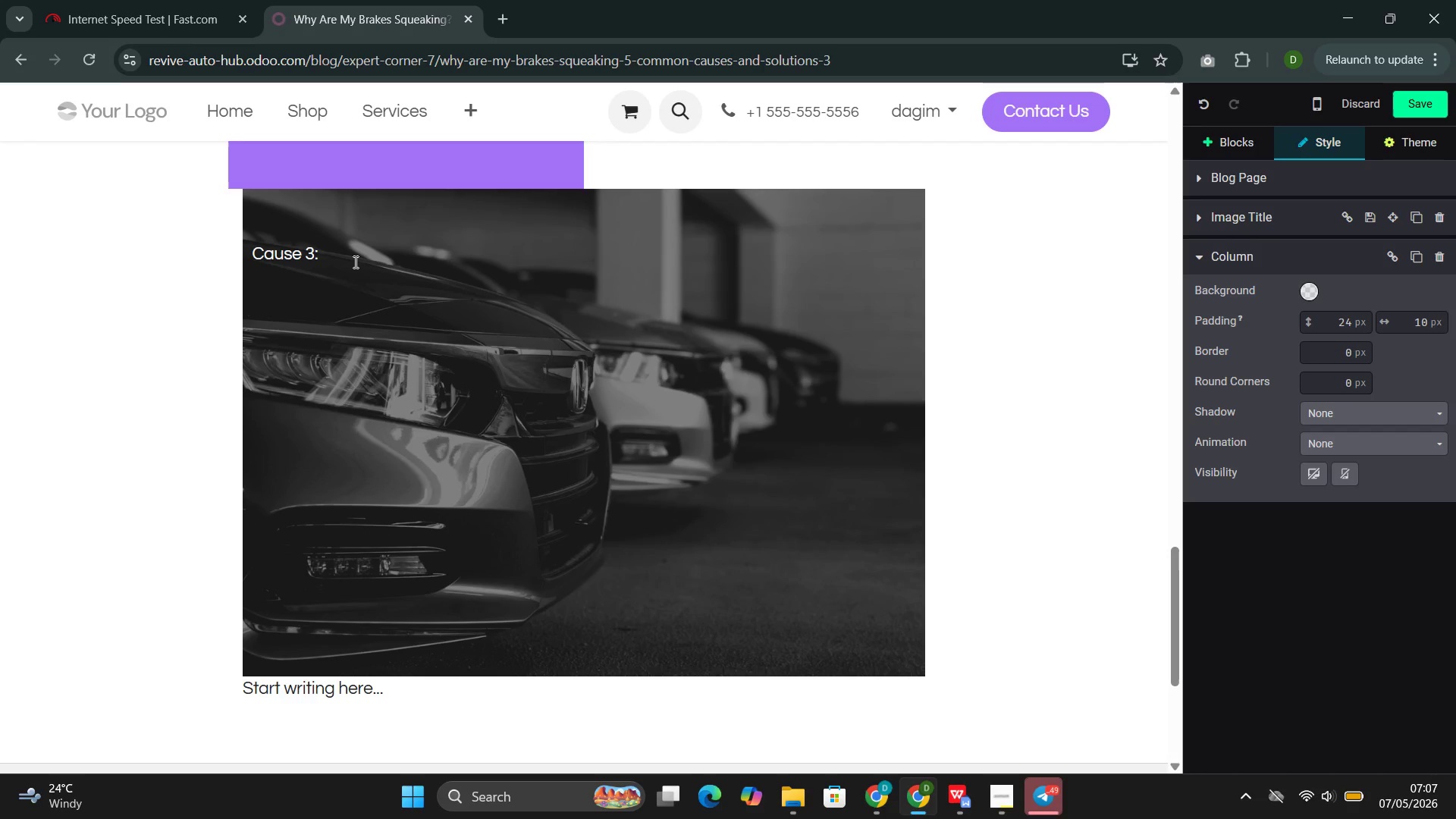 
wait(13.31)
 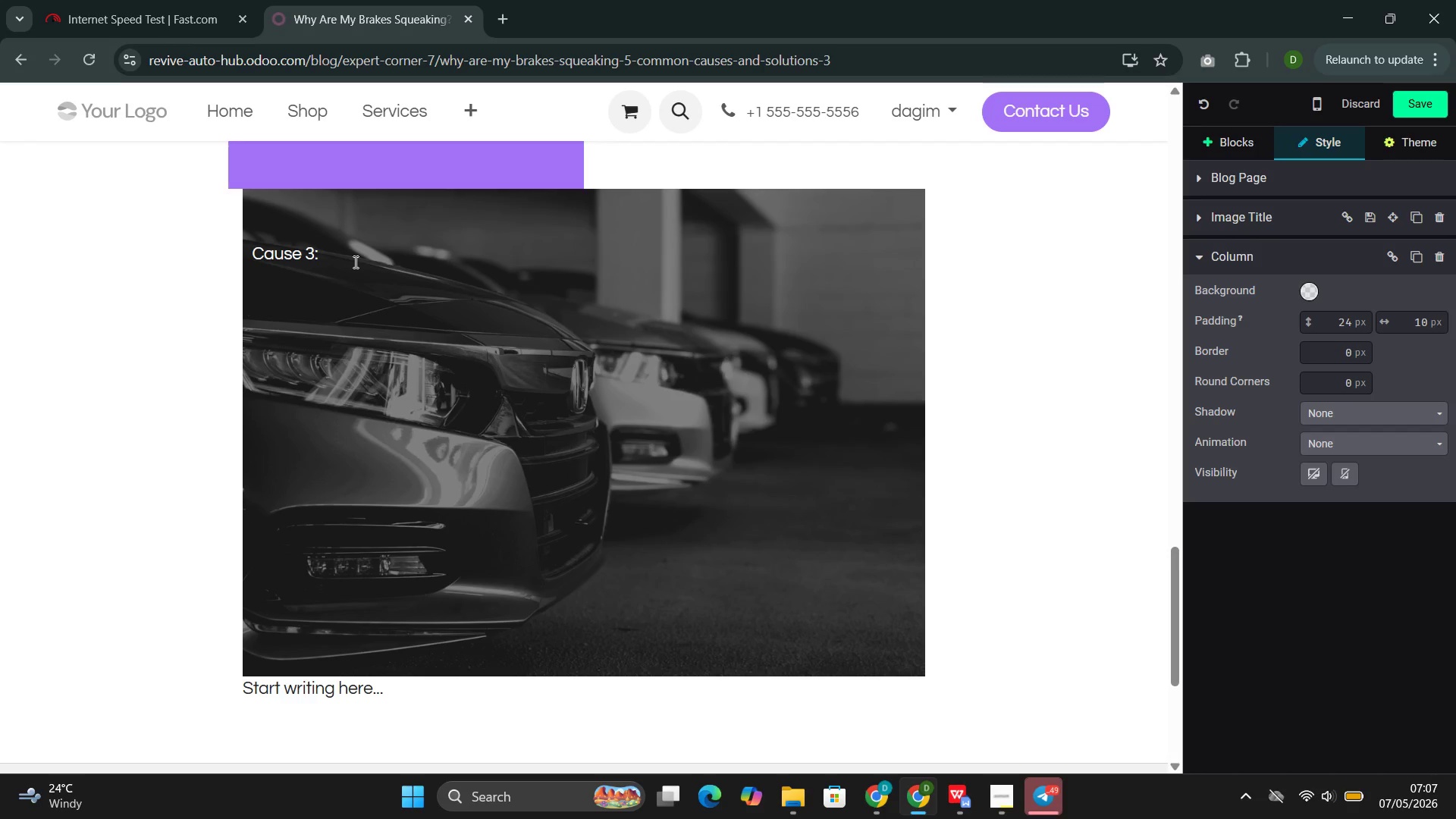 
type(Glazer)
key(Backspace)
type(d )
 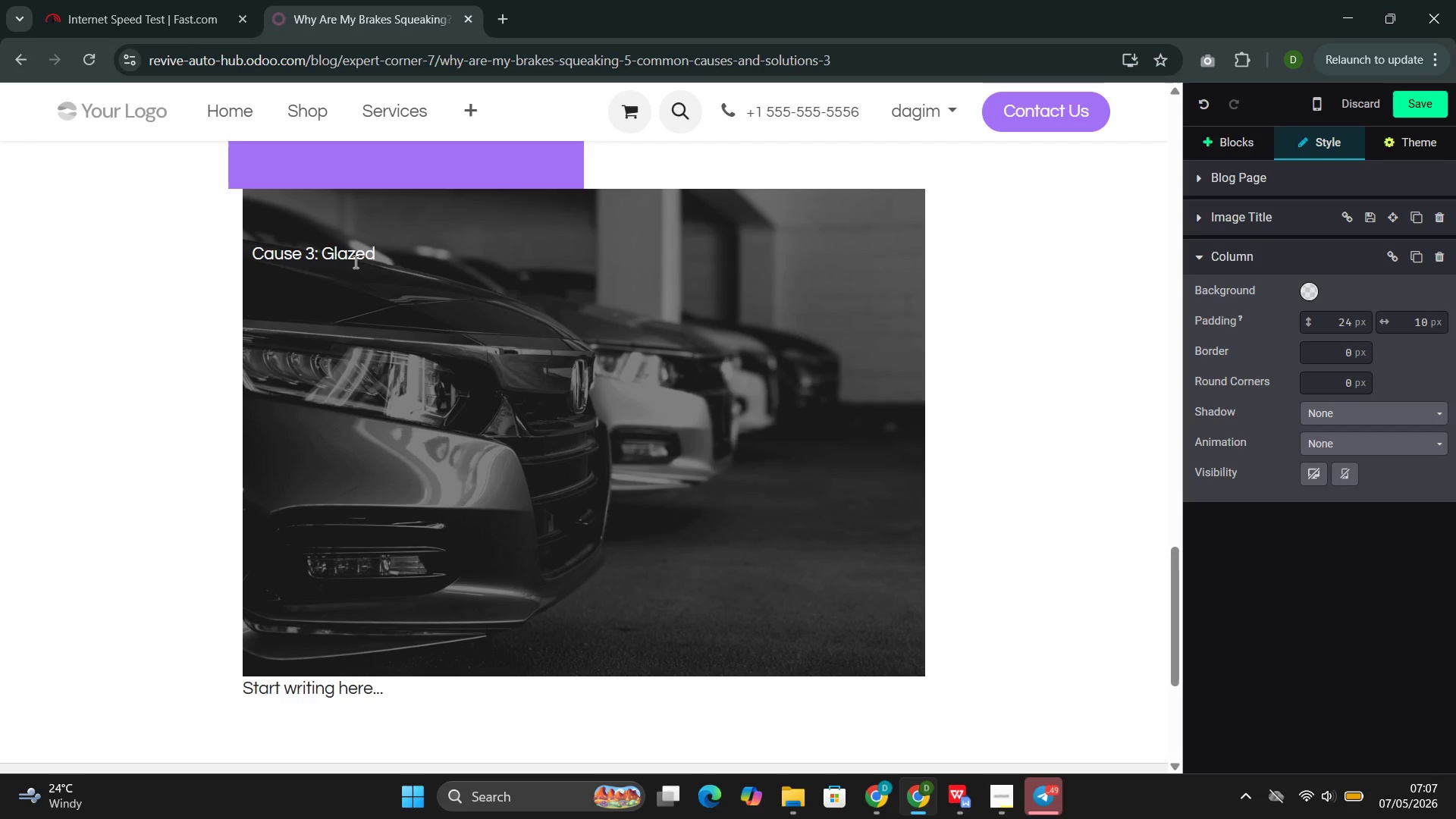 
wait(5.75)
 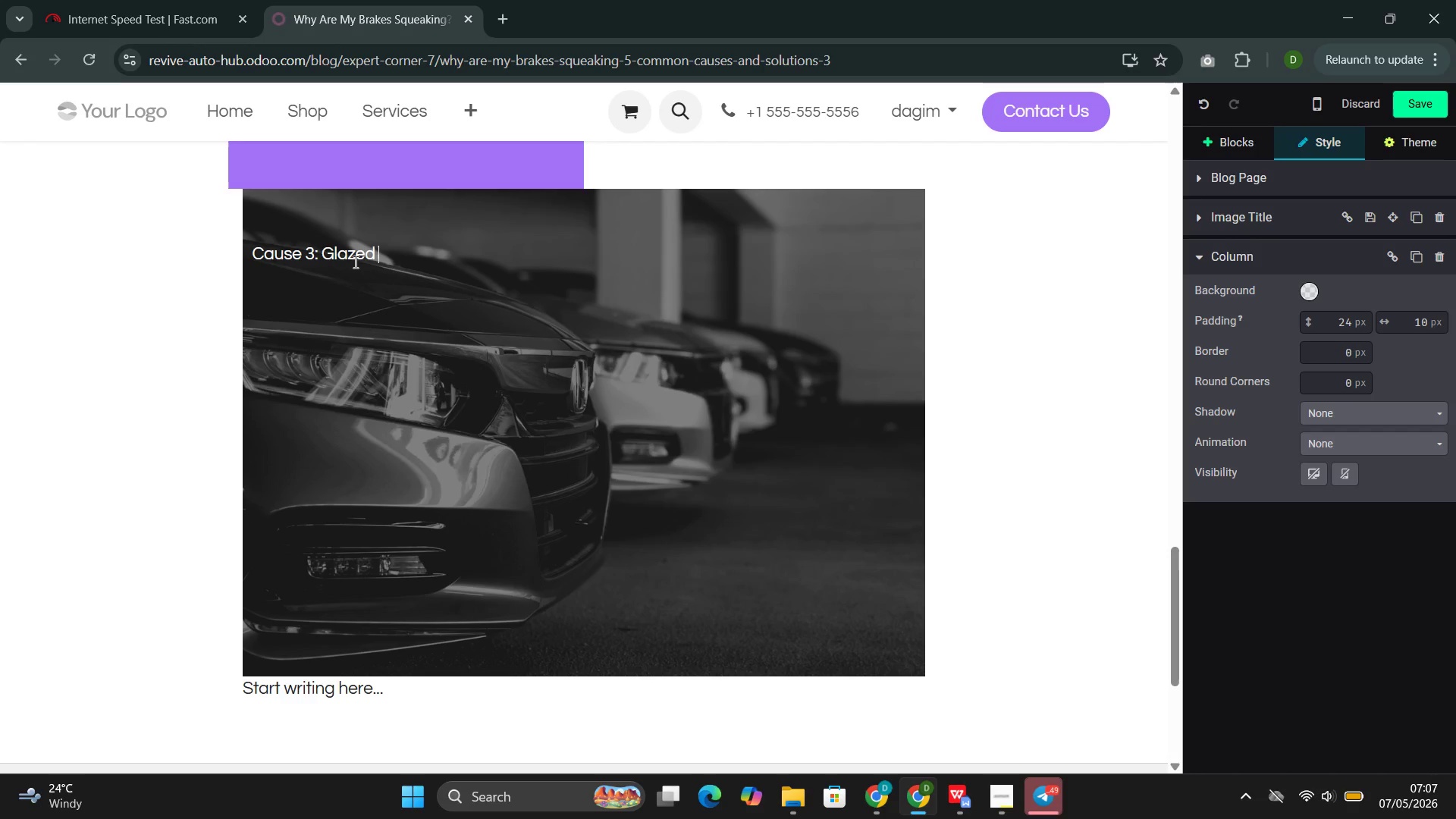 
type(Brake Pads)
 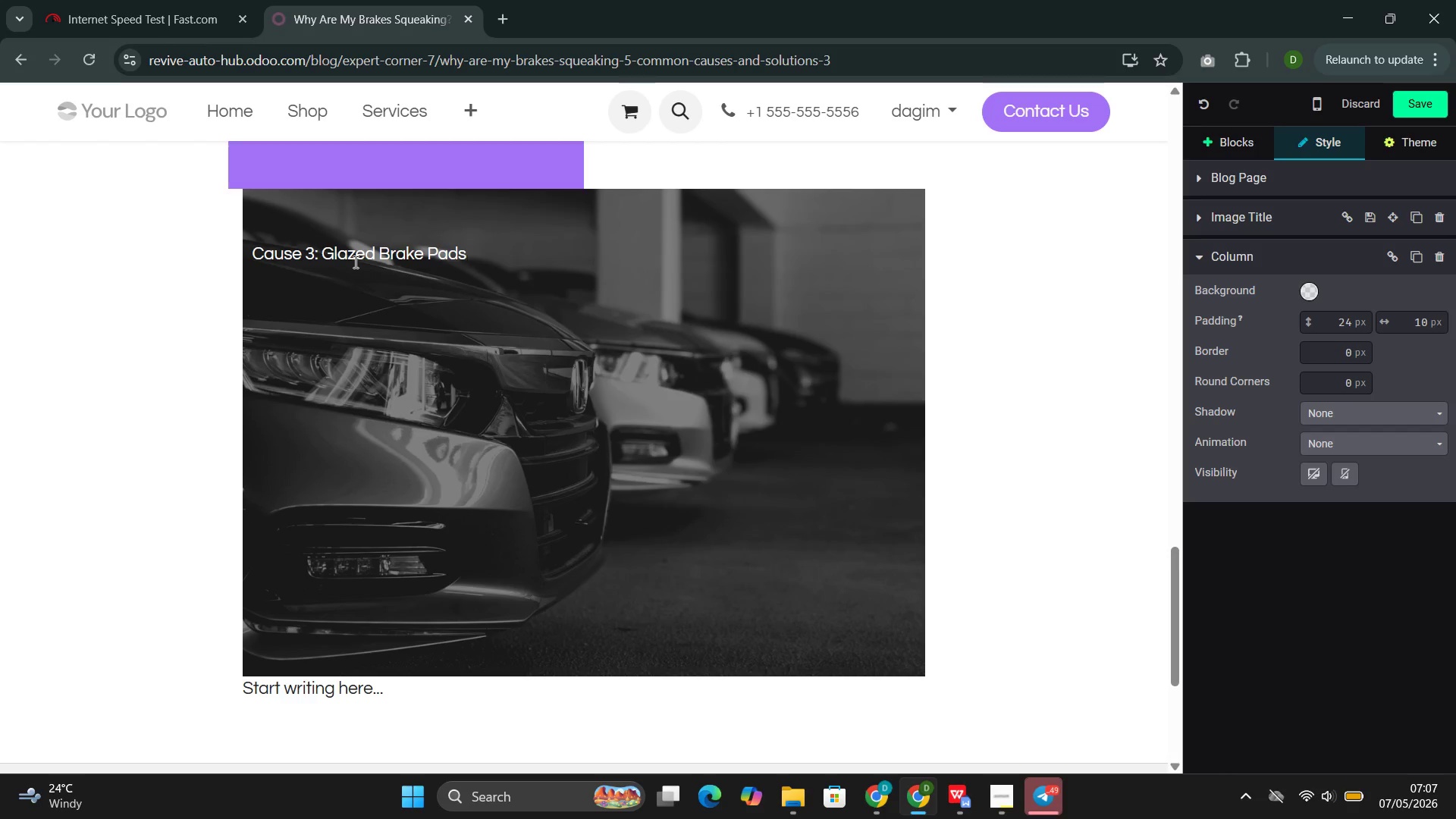 
double_click([374, 253])
 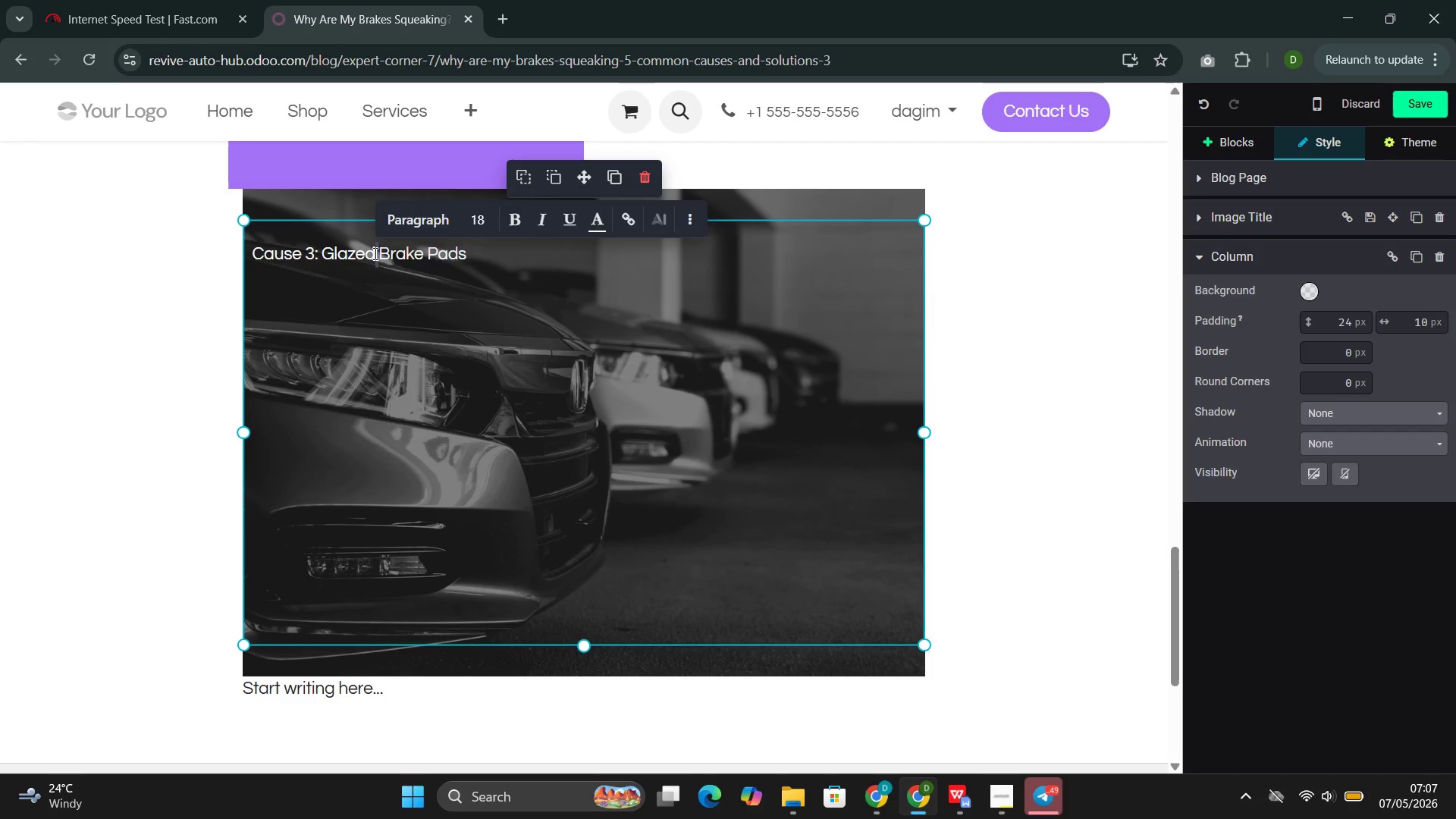 
triple_click([374, 253])
 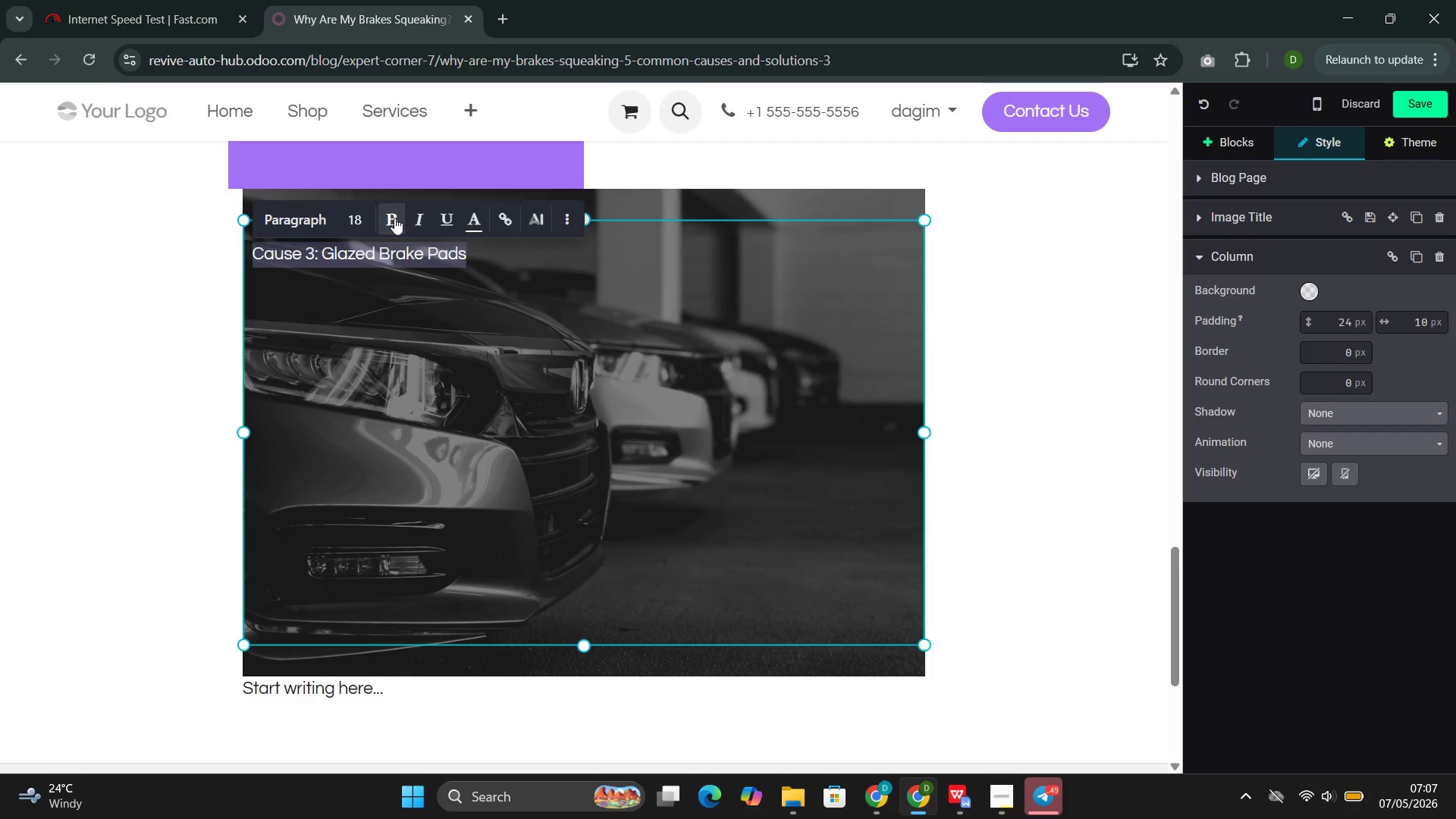 
left_click([328, 215])
 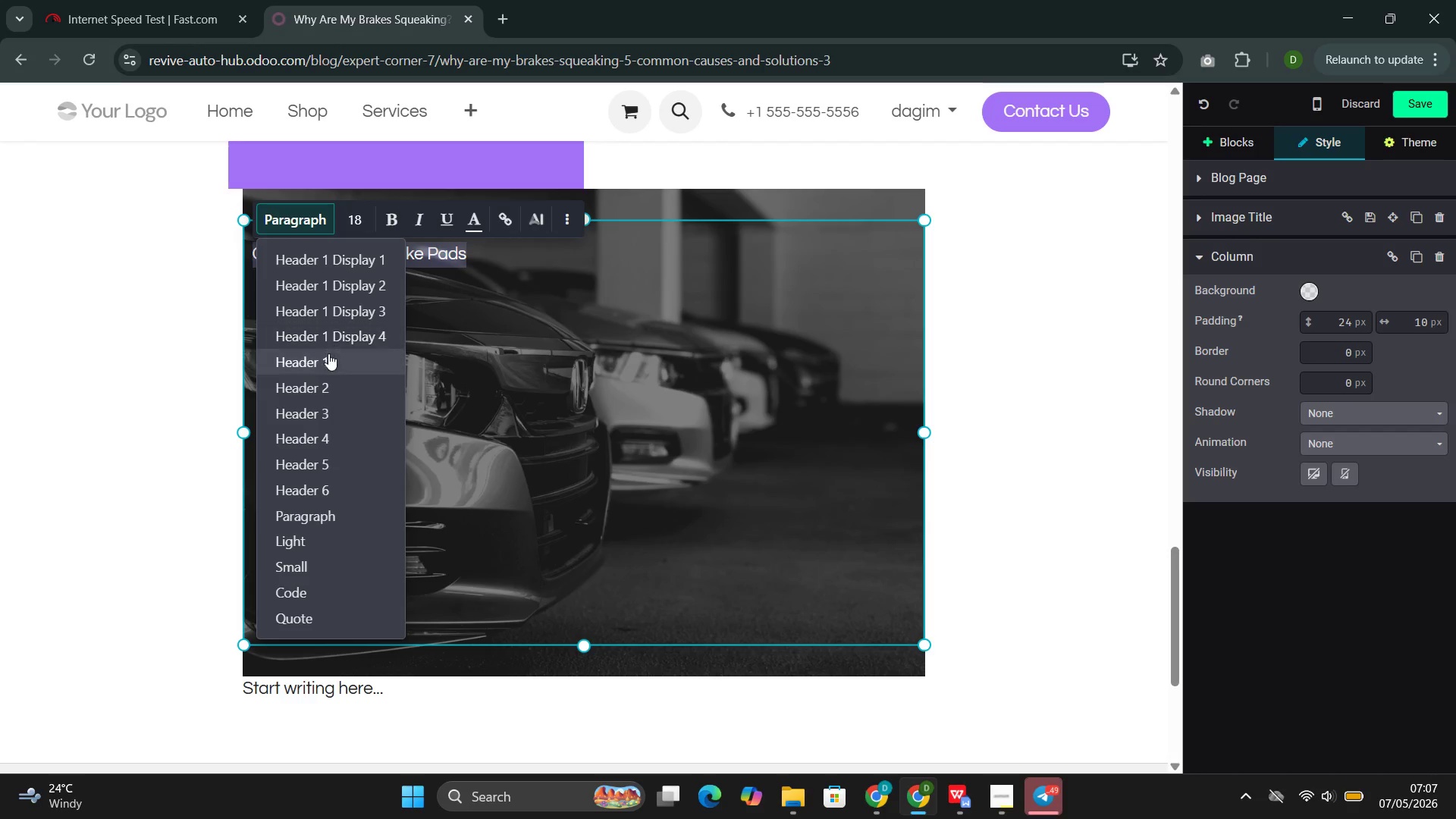 
left_click([324, 373])
 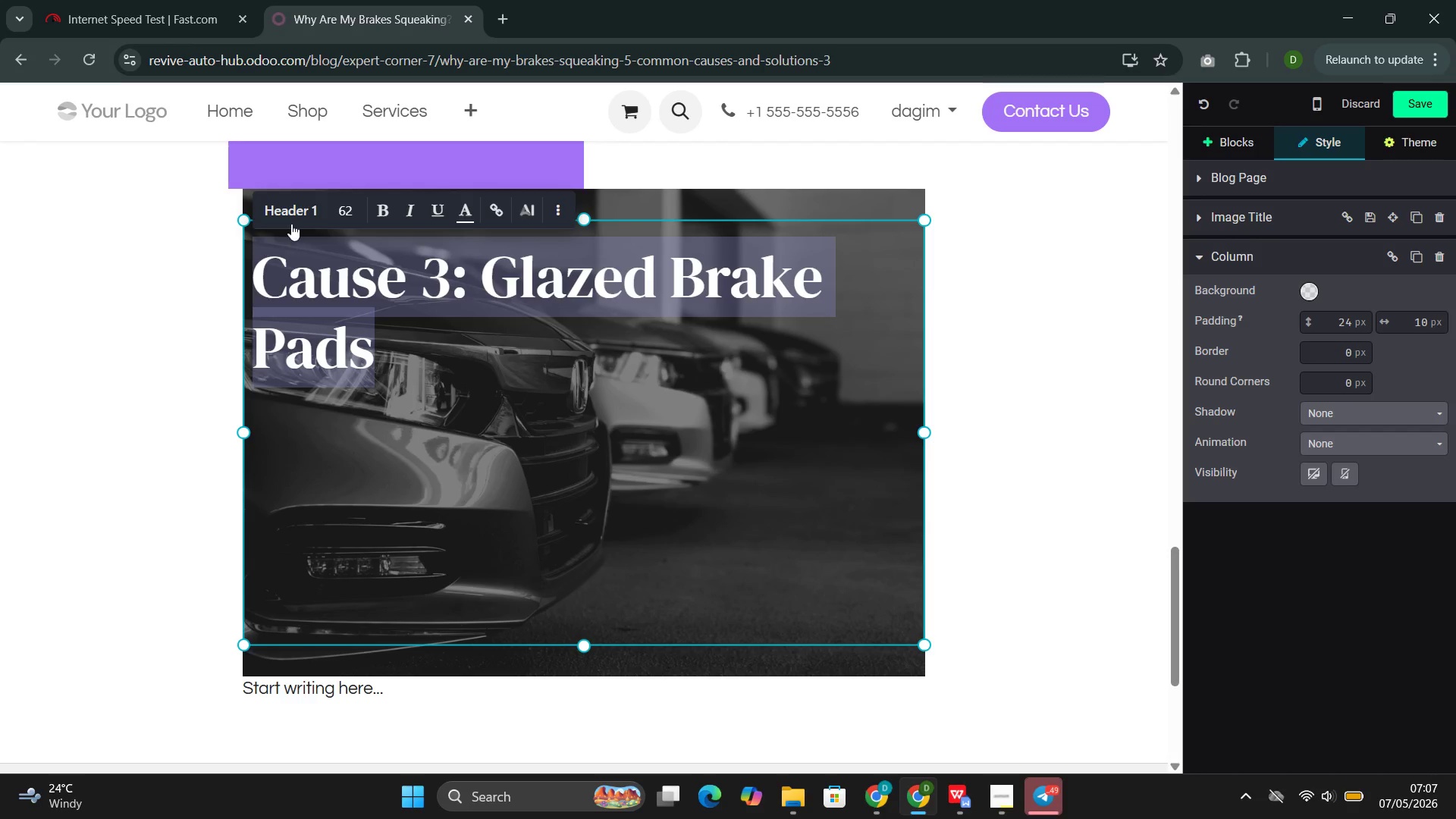 
left_click([291, 214])
 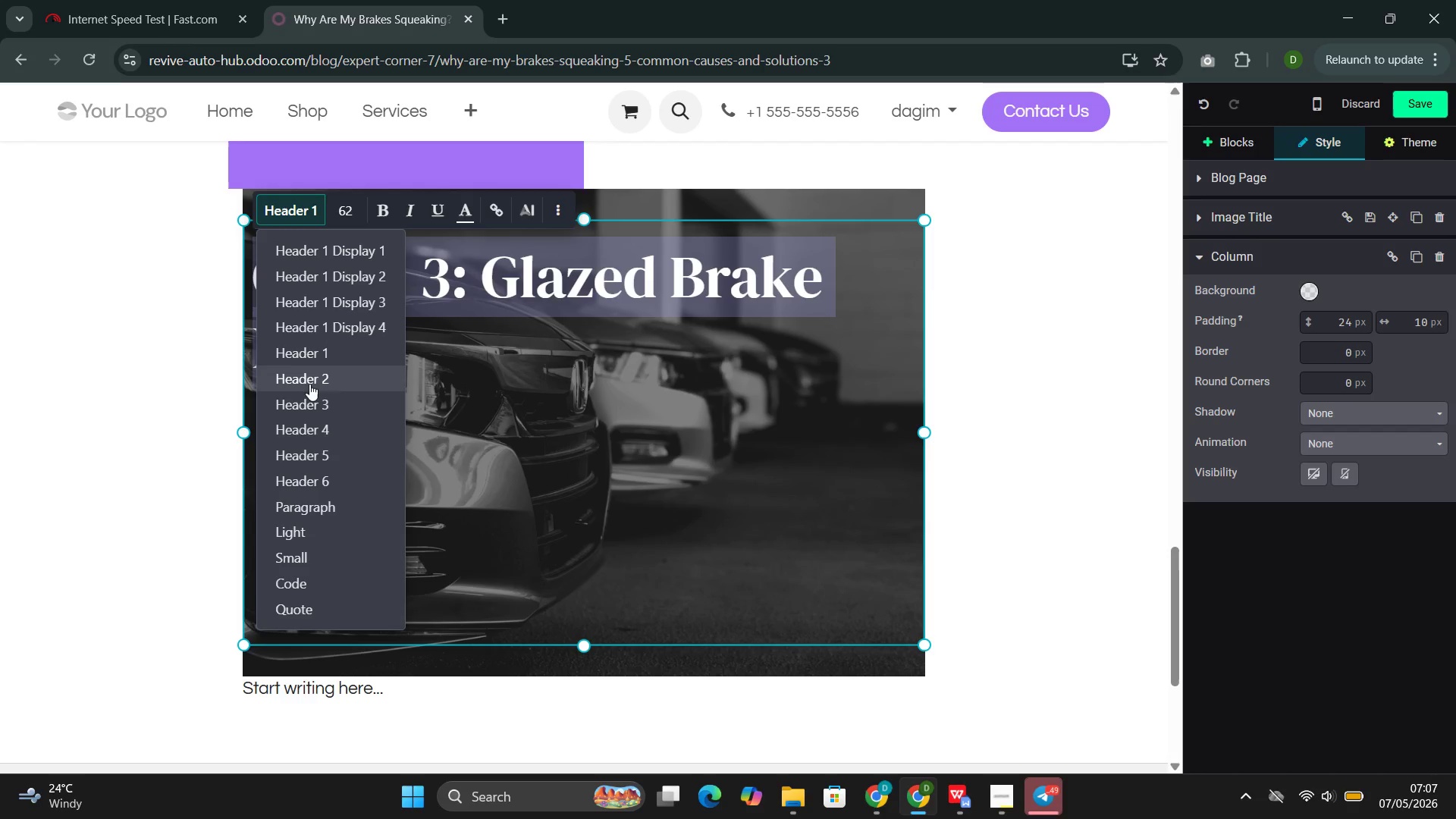 
left_click([315, 378])
 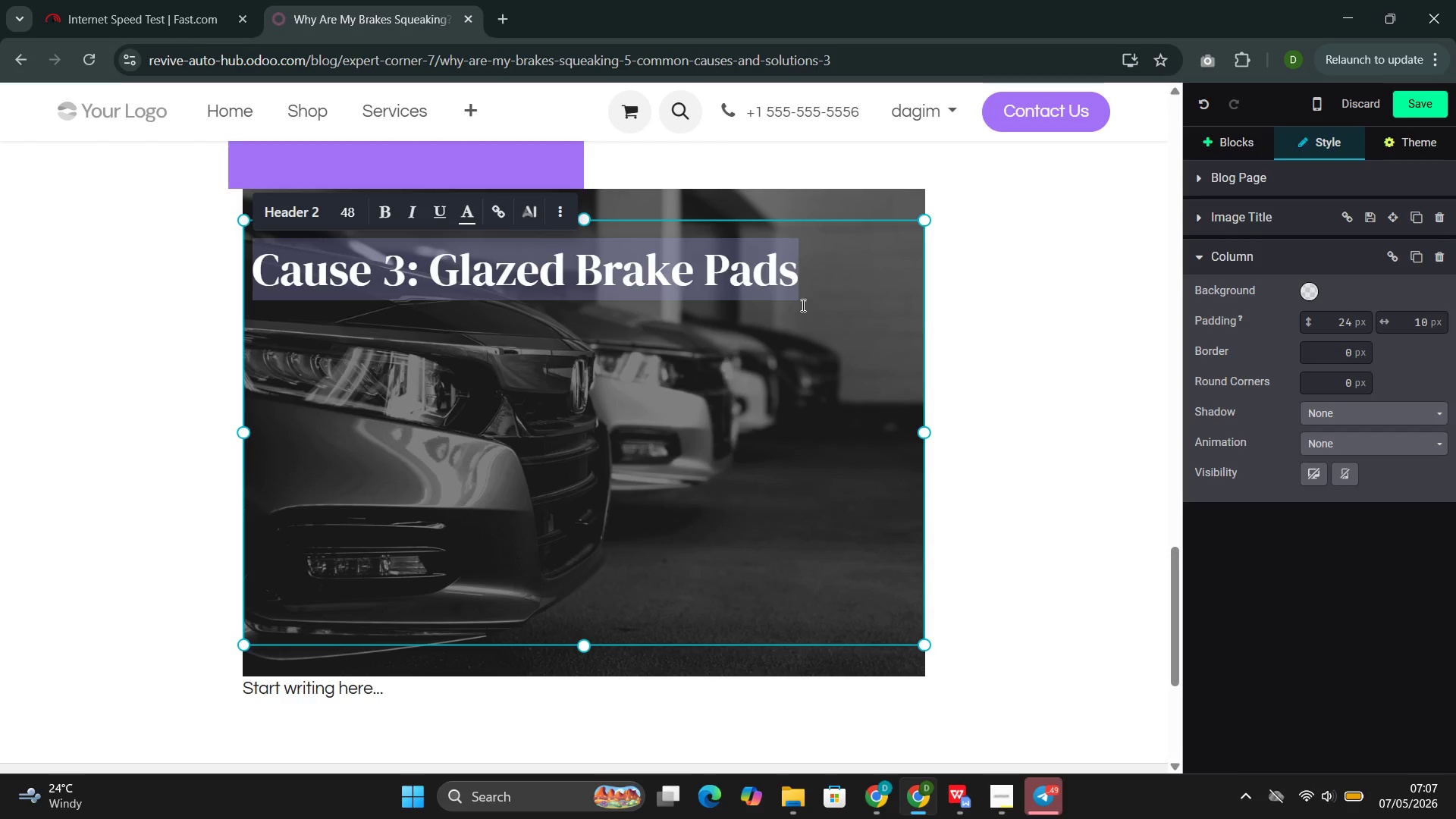 
left_click([833, 281])
 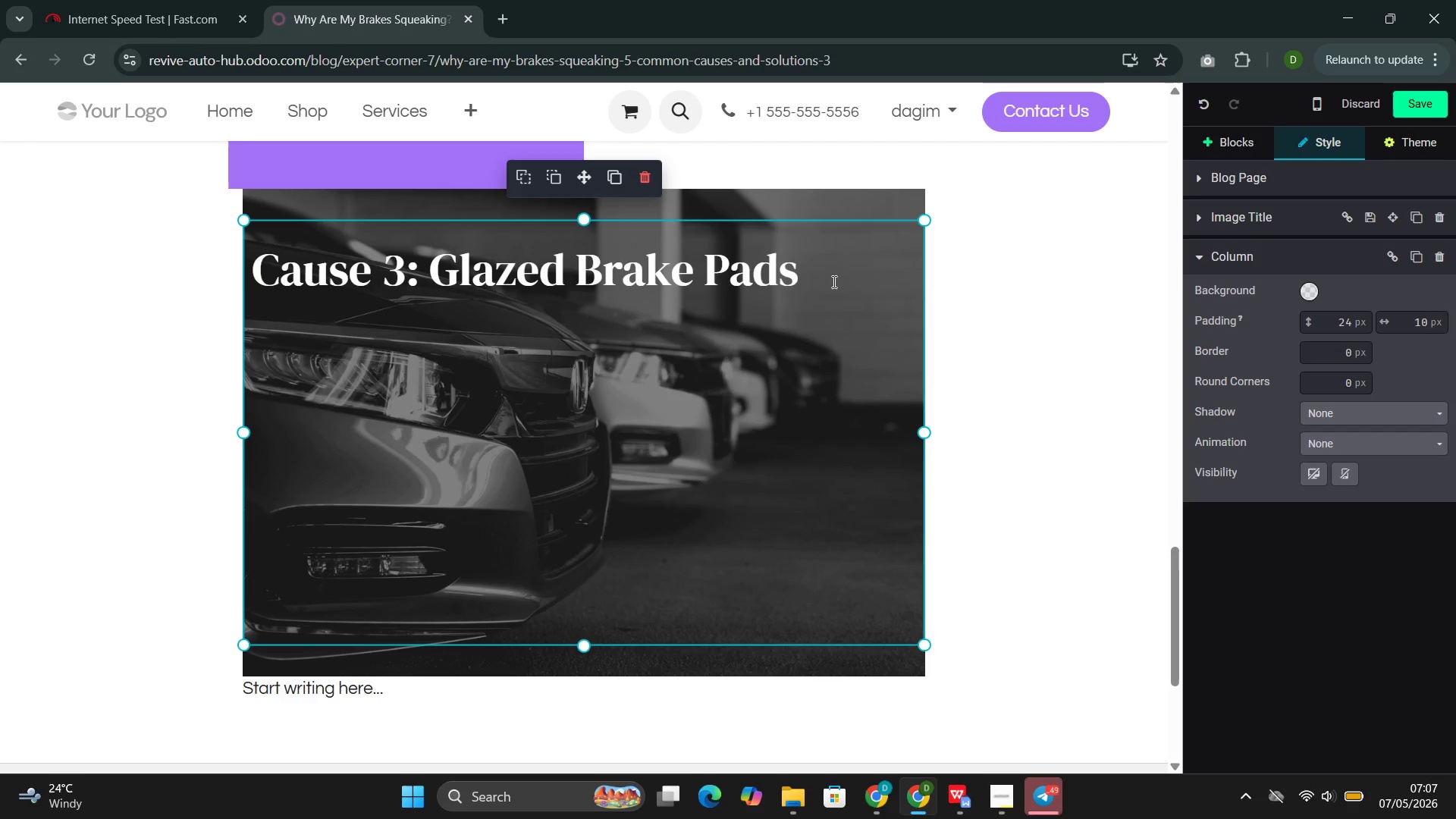 
key(ArrowDown)
 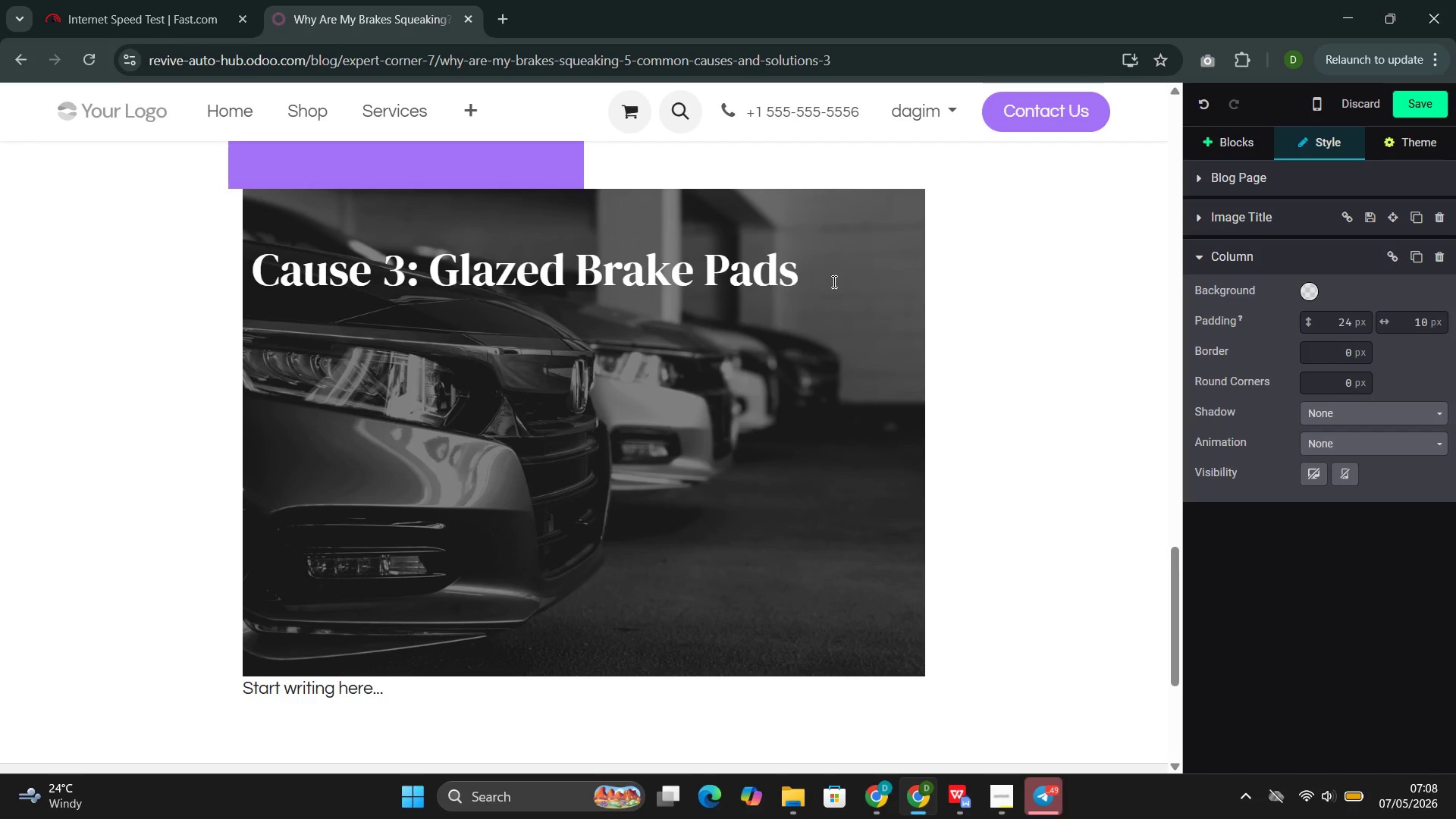 
left_click([833, 281])
 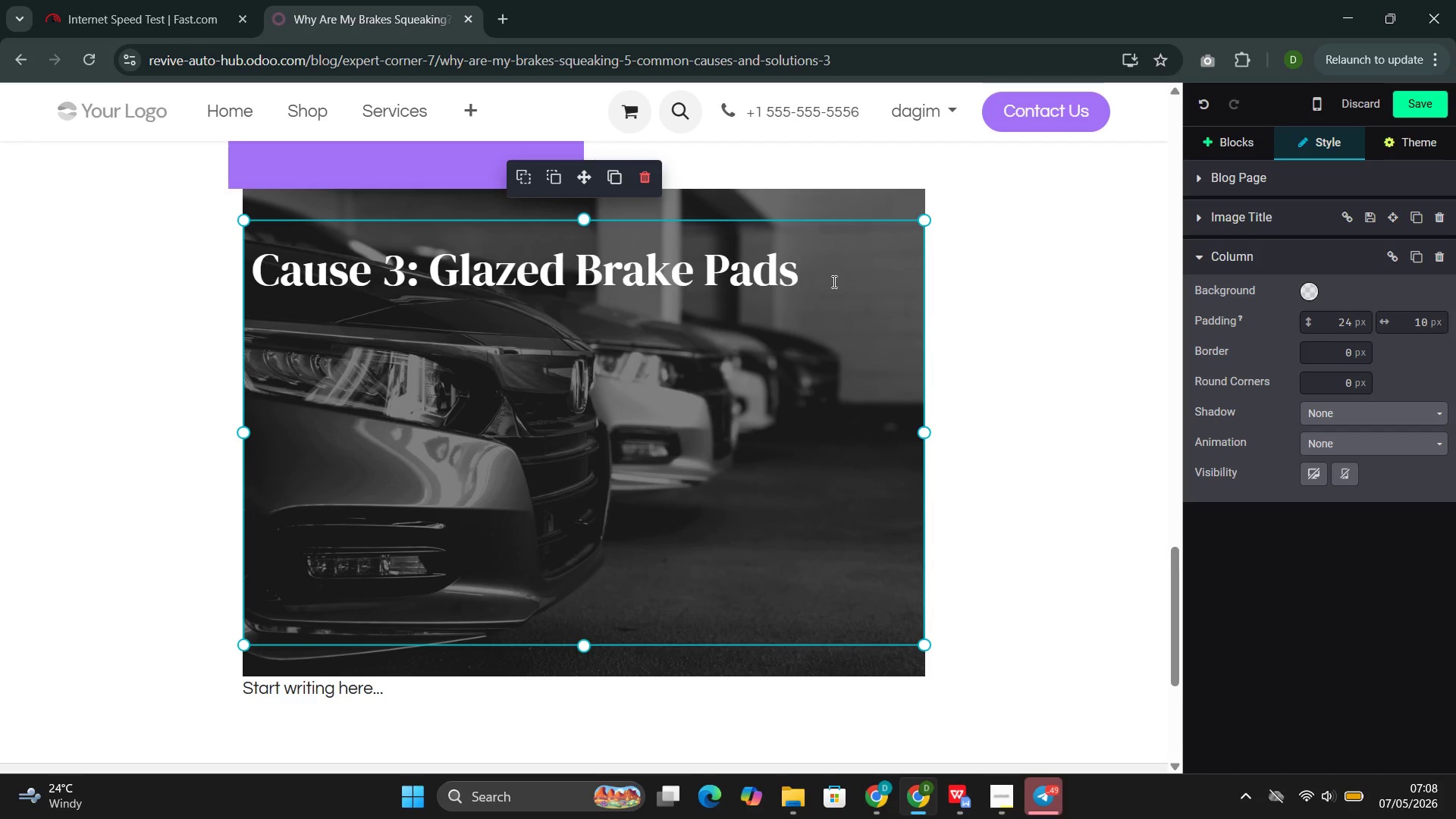 
key(Enter)
 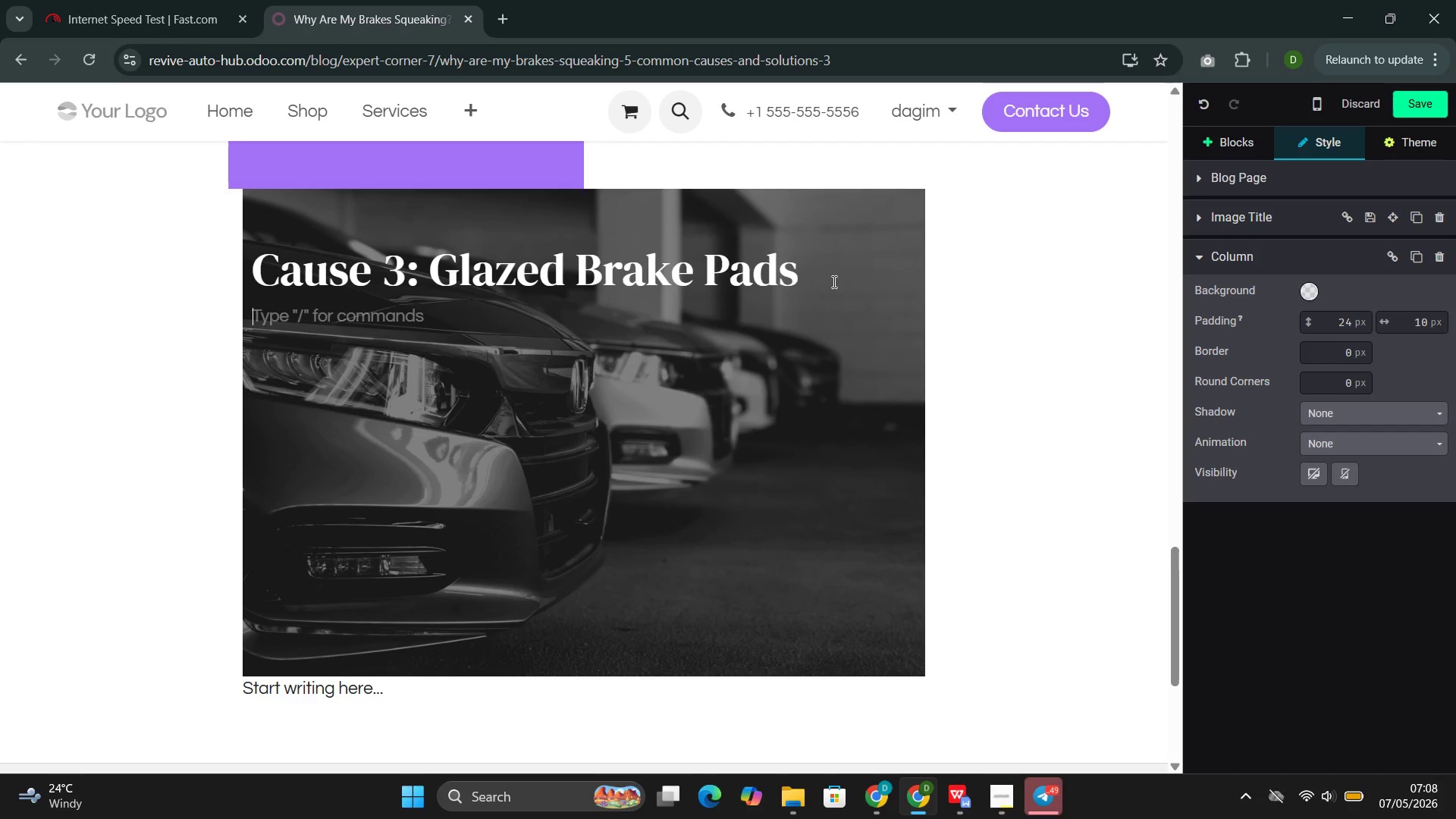 
type(Brake pads can become glazed )
key(Backspace)
type(--developed)
key(Backspace)
key(Backspace)
type(ing a hard, shiny surfaace)
 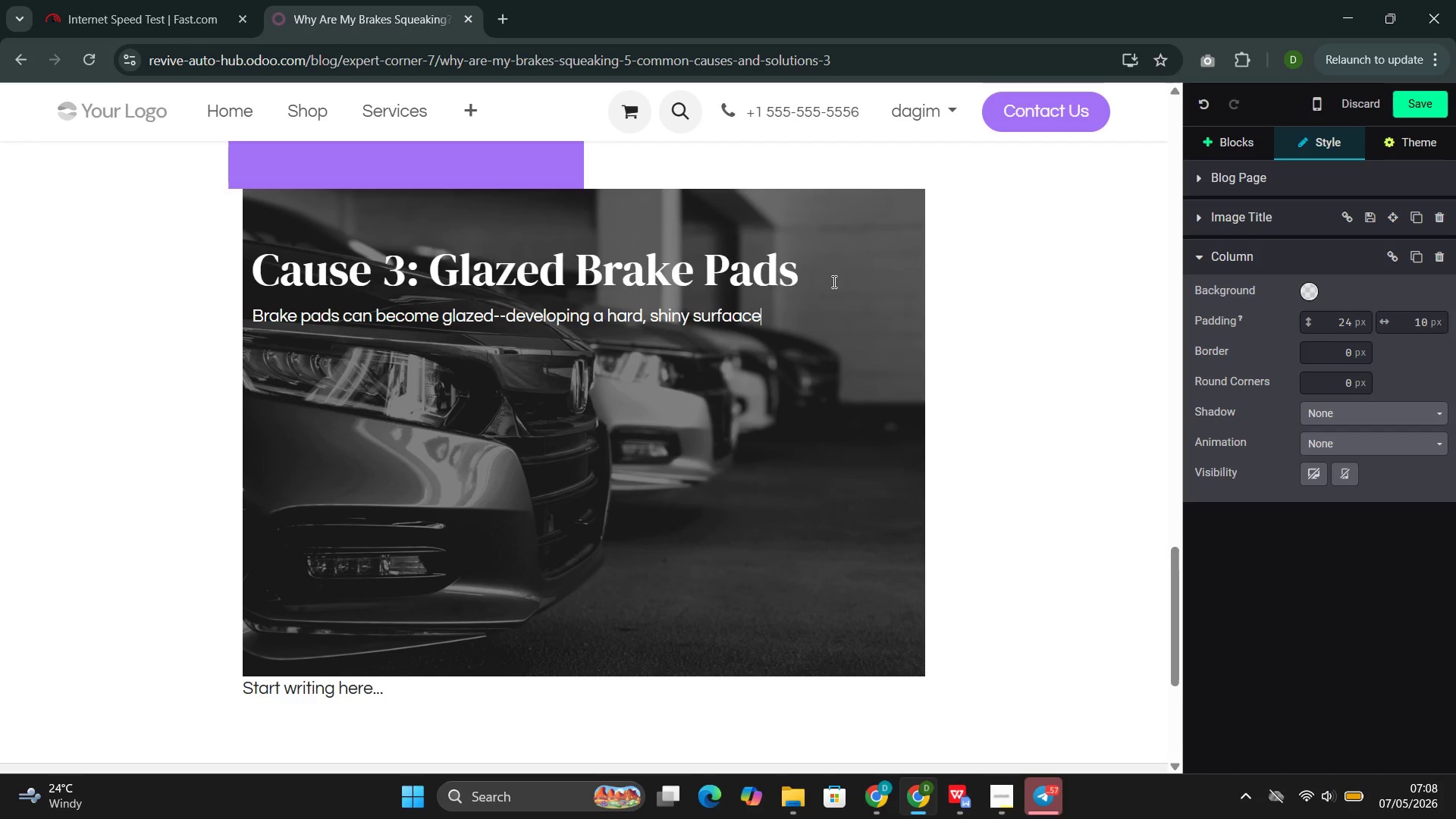 
key(ArrowLeft)
 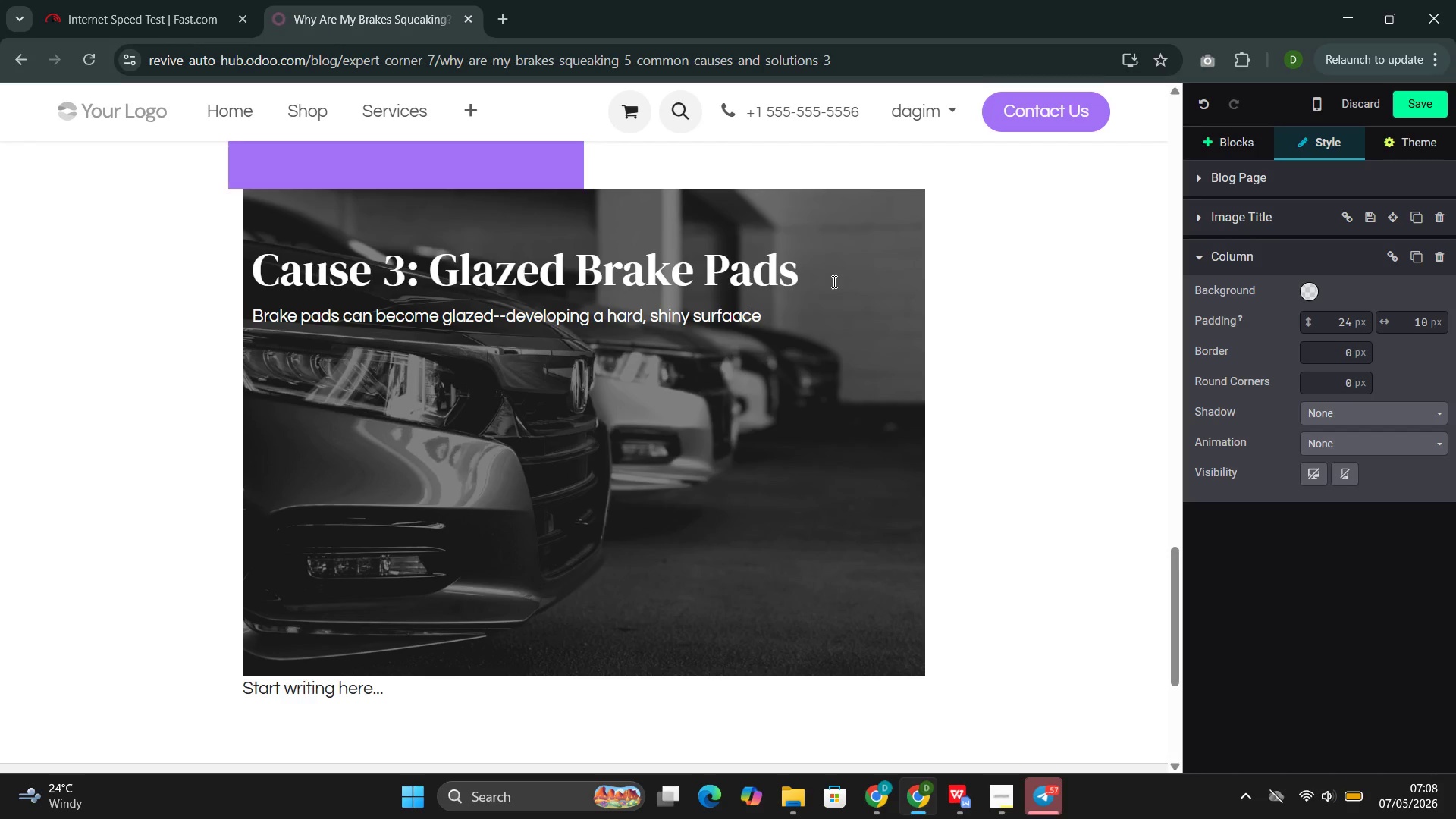 
key(ArrowLeft)
 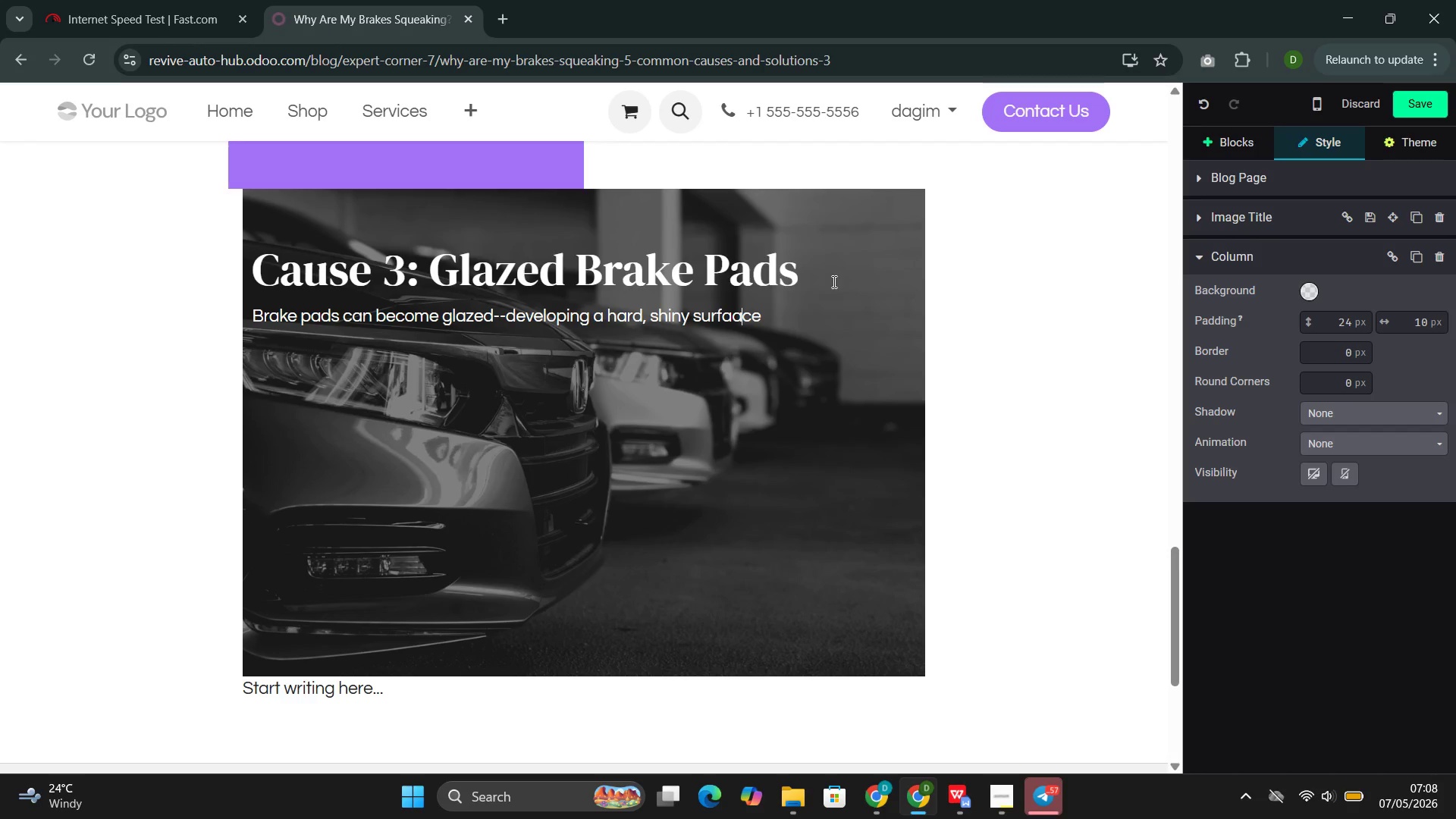 
key(ArrowLeft)
 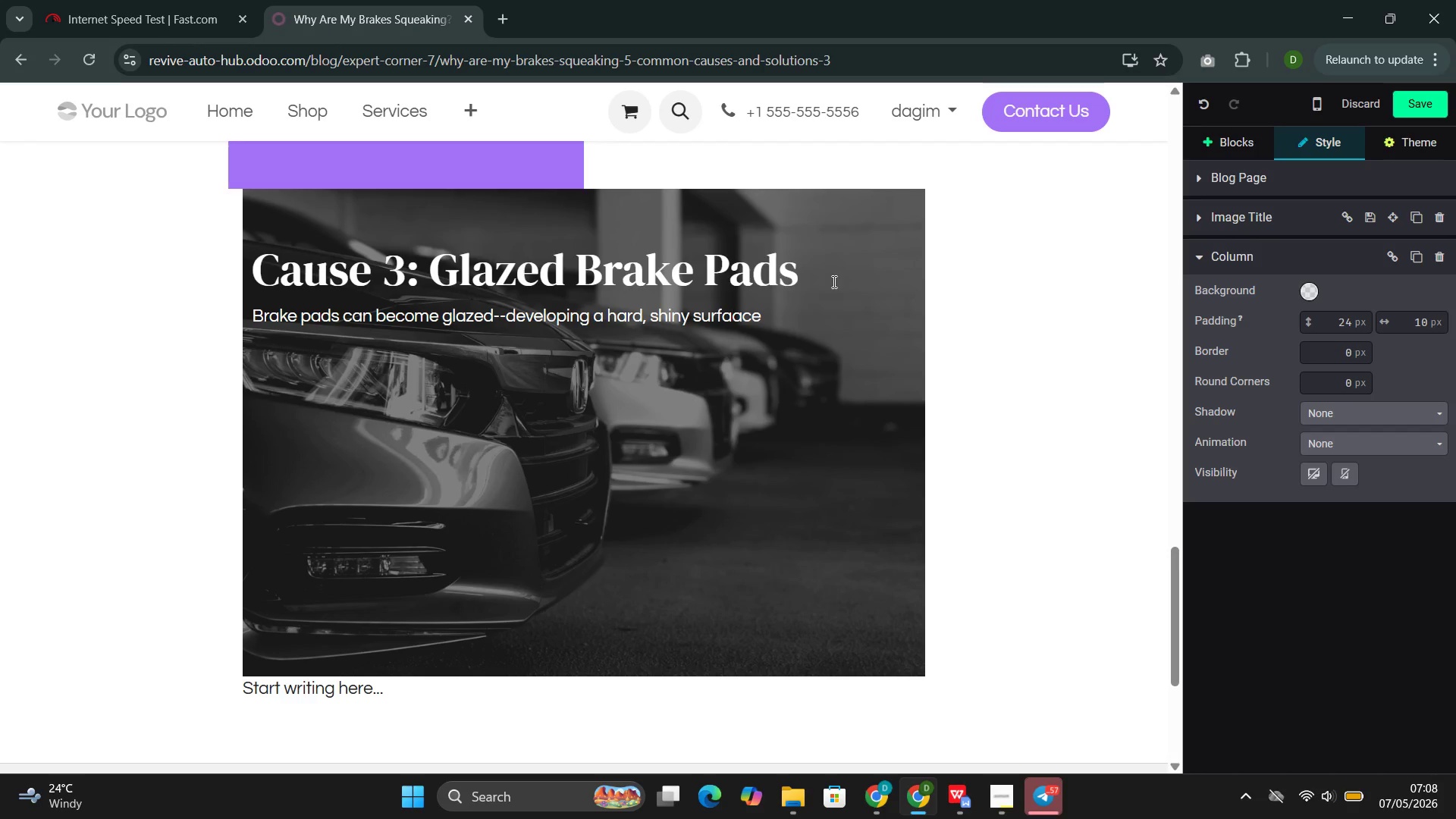 
key(Backspace)
 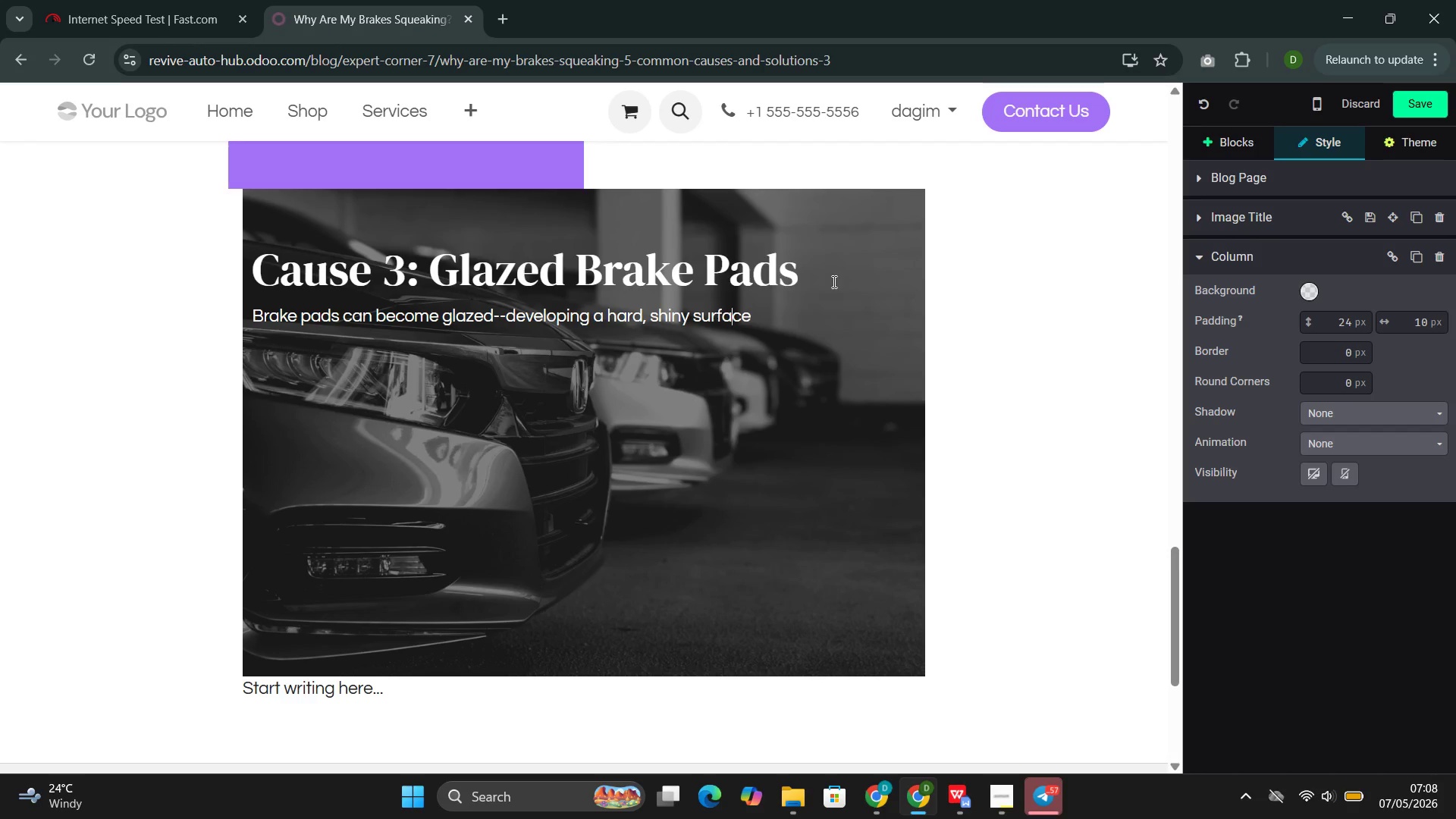 
key(ArrowRight)
 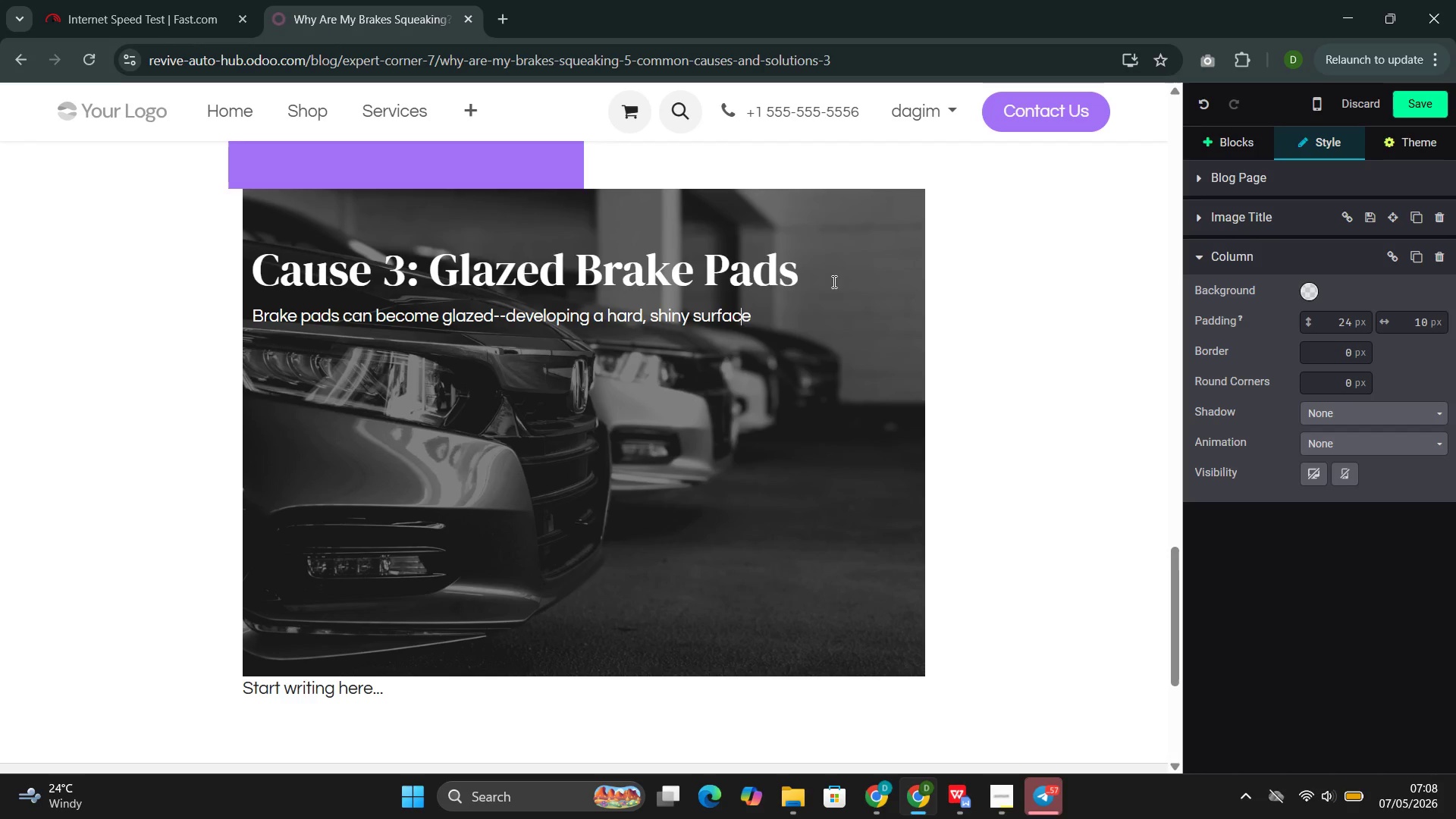 
key(ArrowRight)
 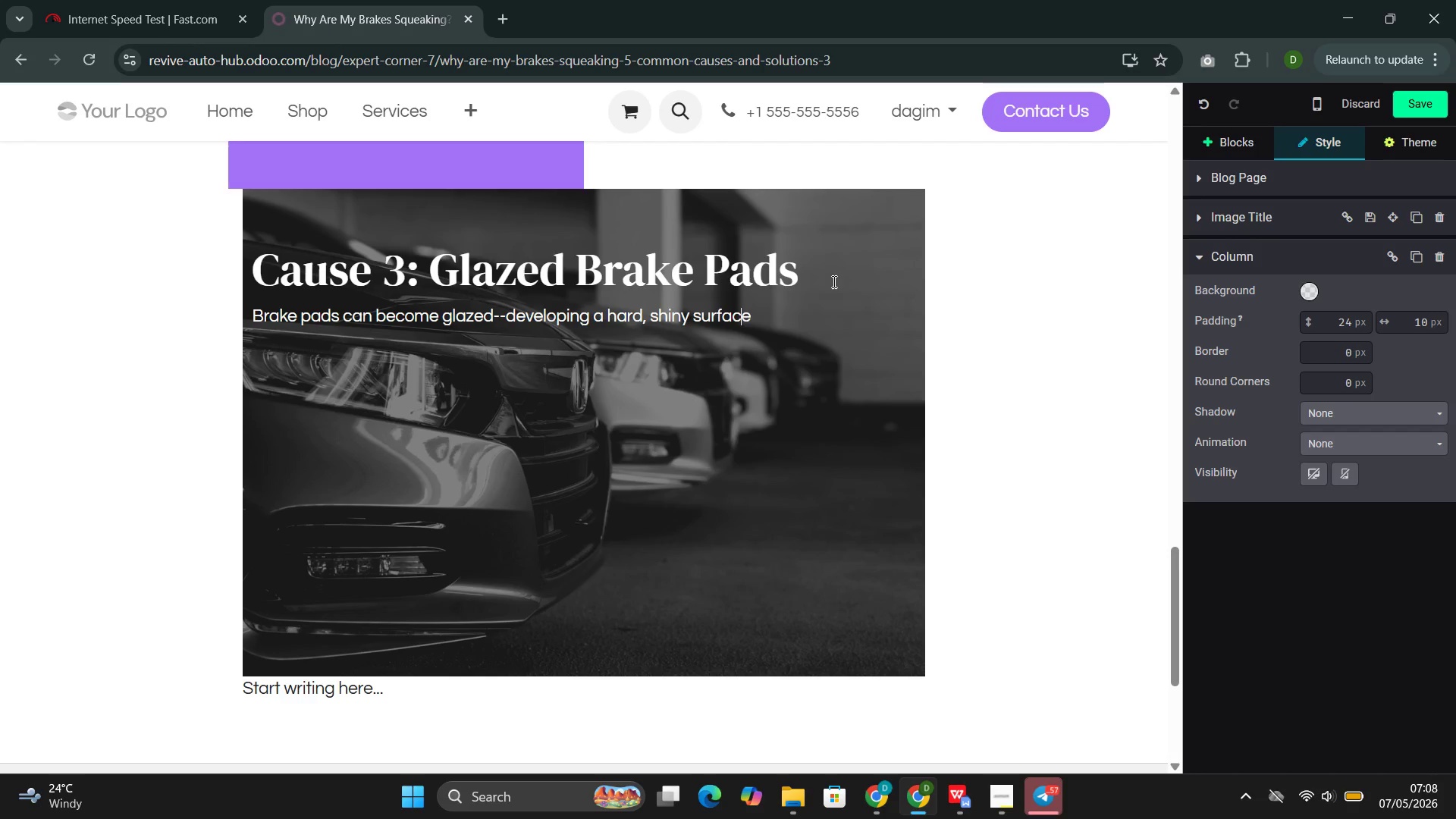 
key(ArrowRight)
 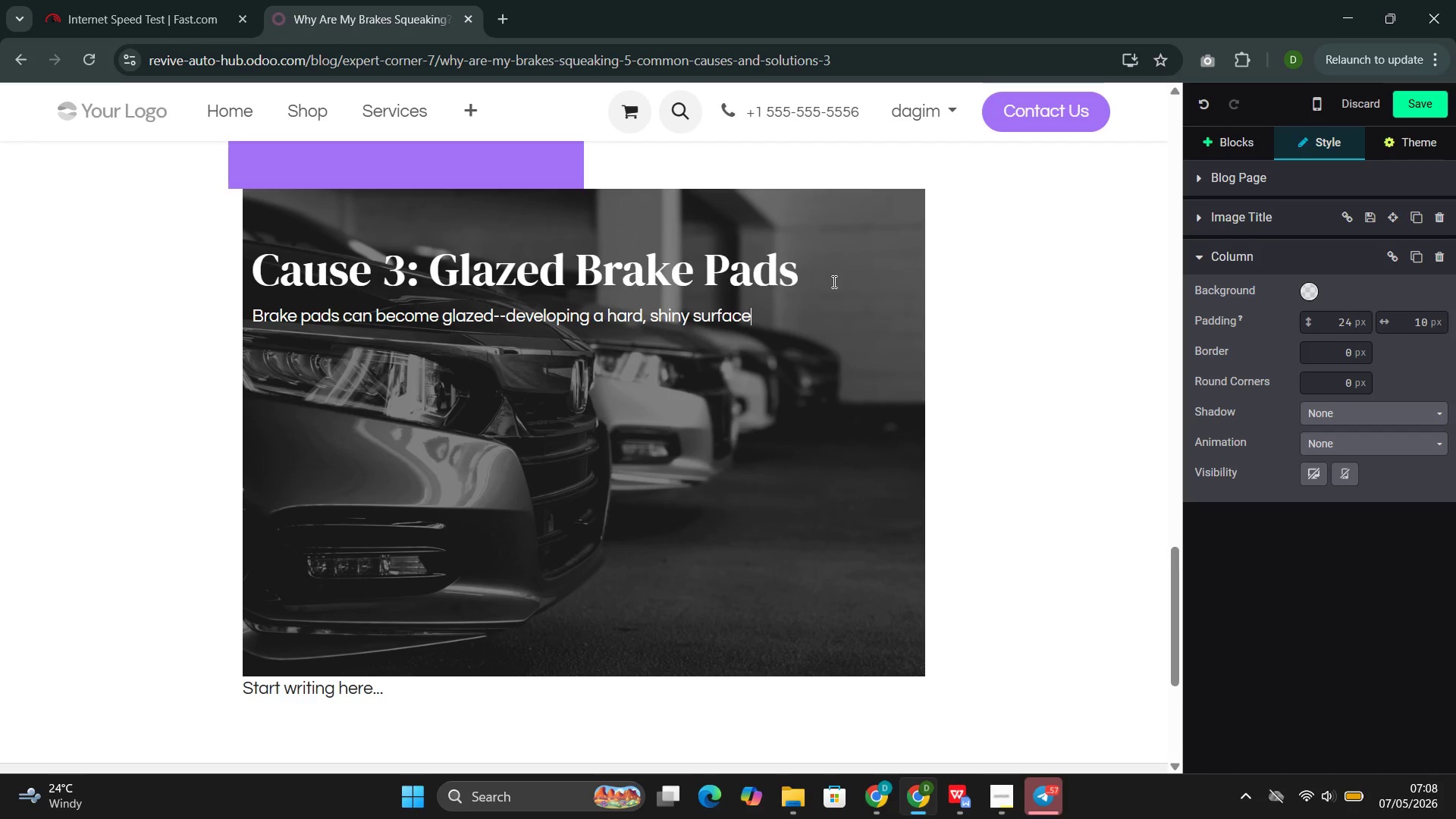 
wait(10.5)
 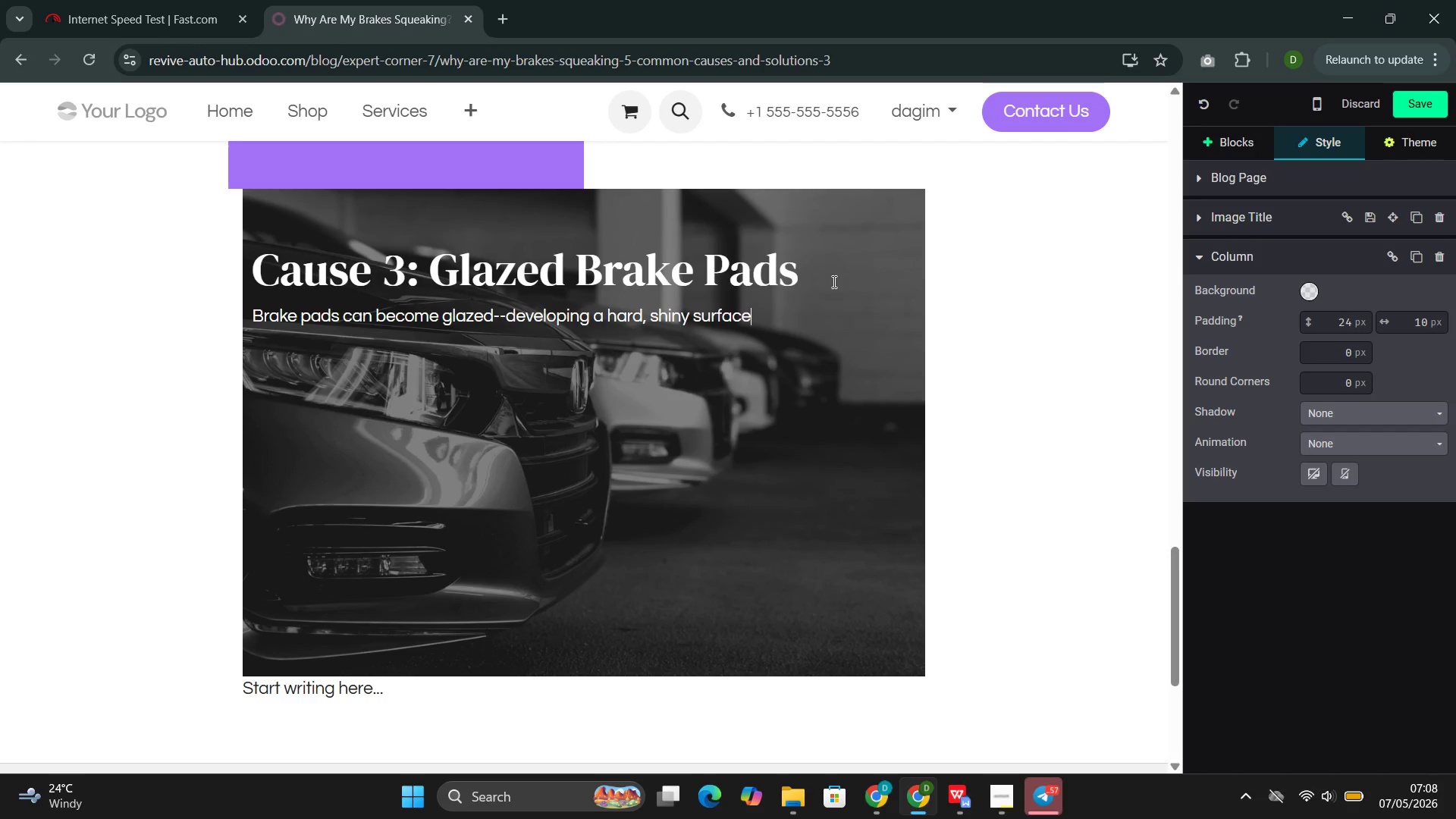 
type(--when )
 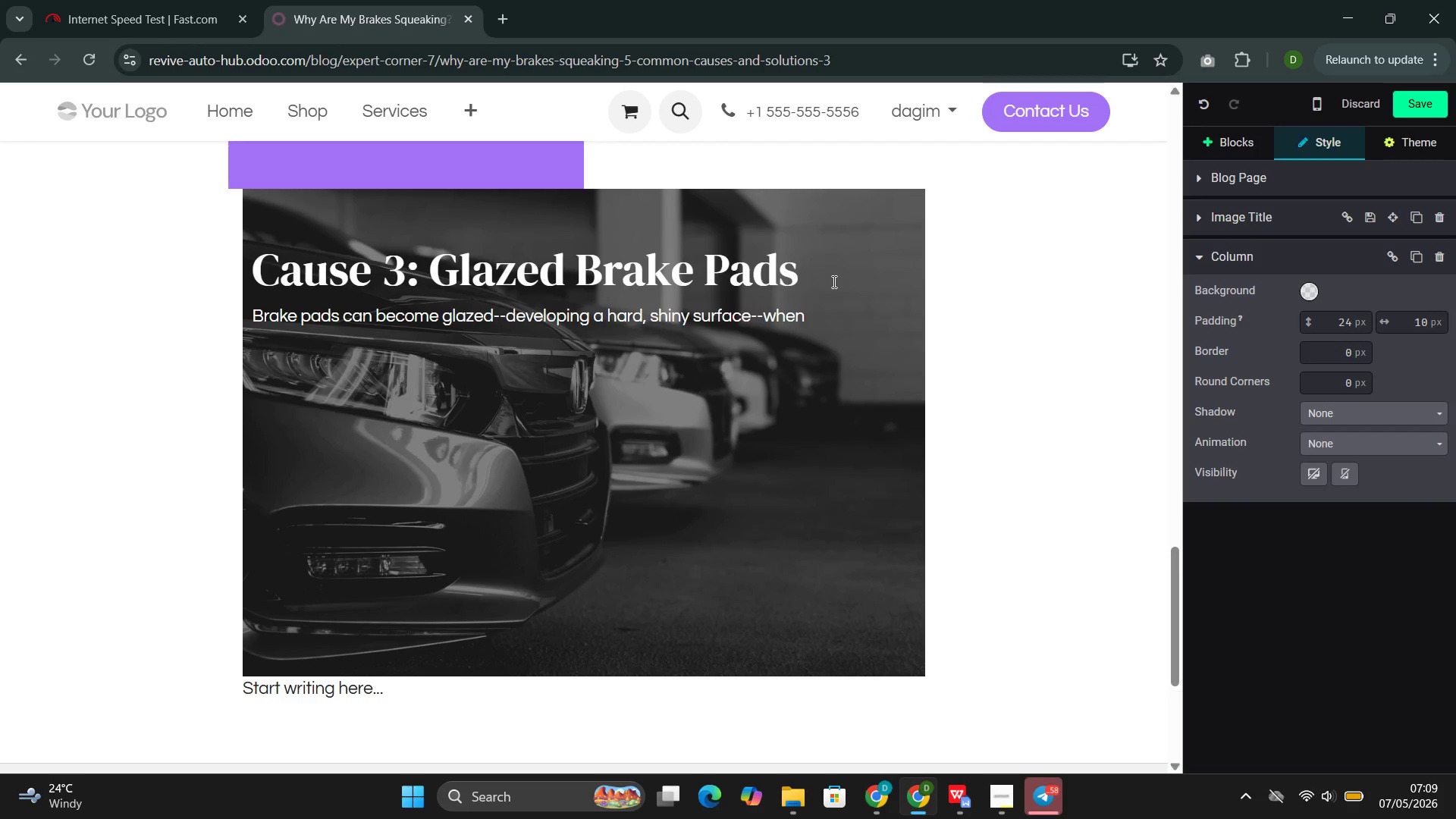 
wait(11.08)
 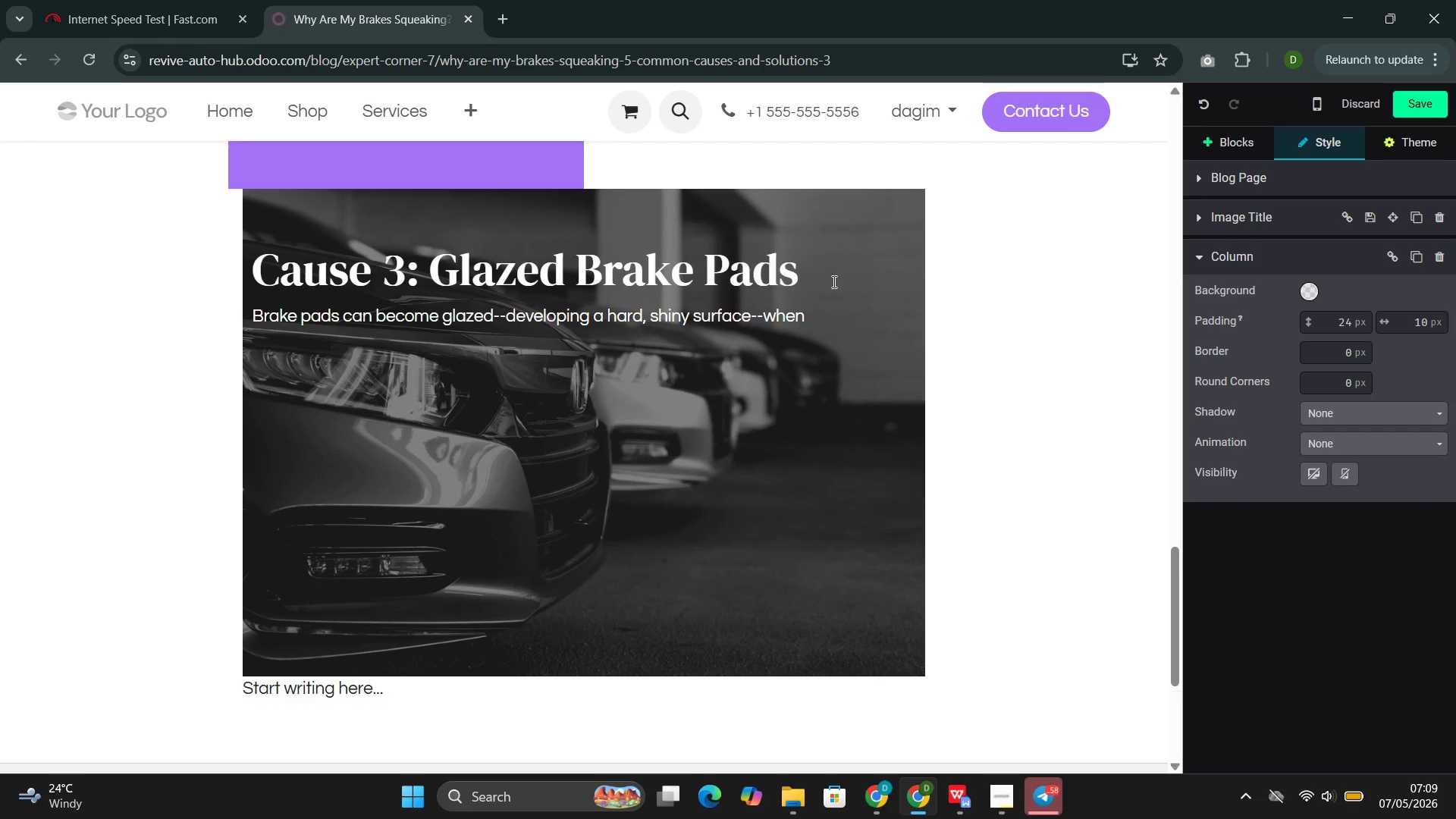 
type(they are overheat)
 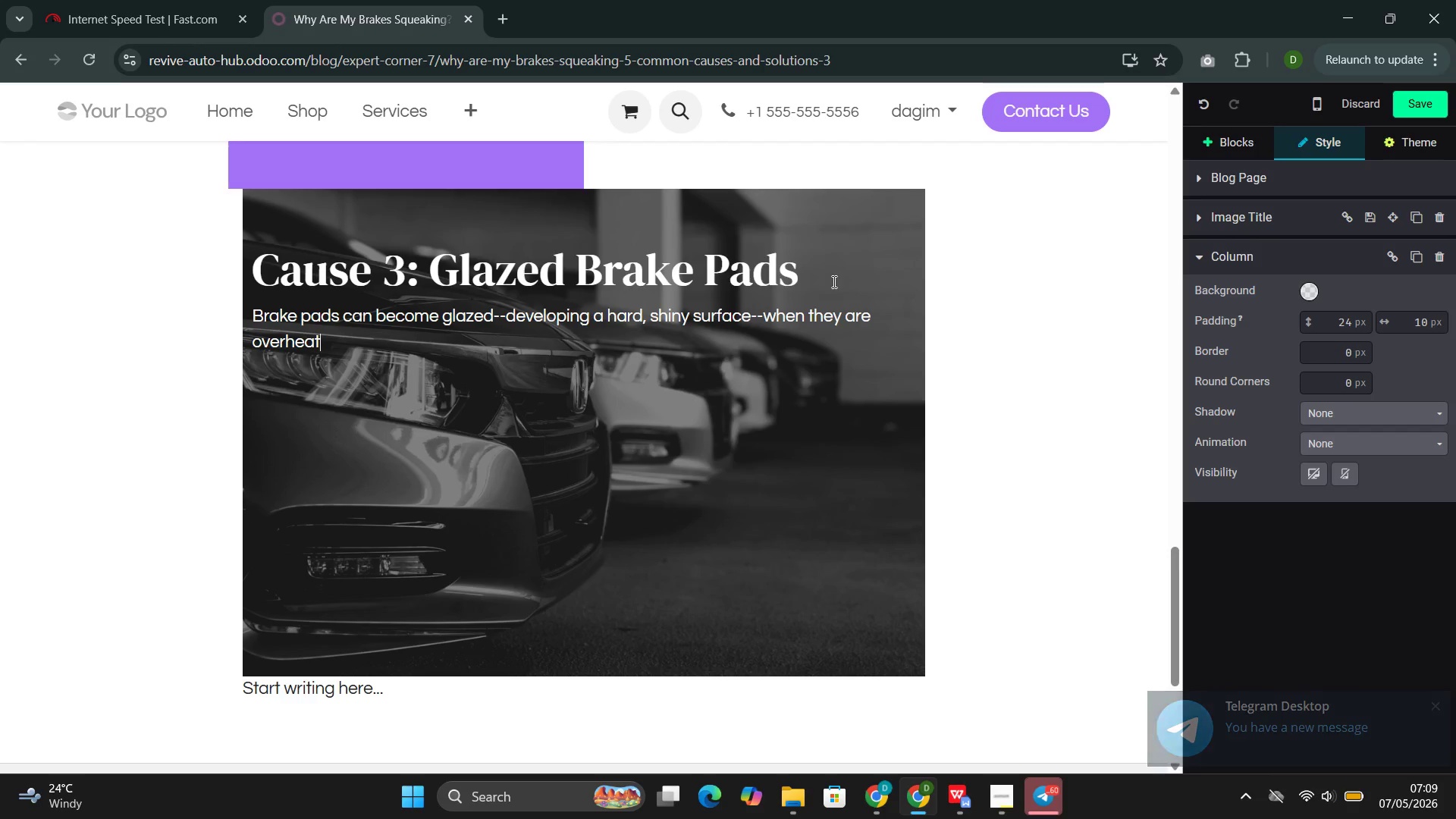 
type(ed, This can occur during aggressive driving, prolonged downjill)
key(Backspace)
key(Backspace)
key(Backspace)
key(Backspace)
type(hill)
 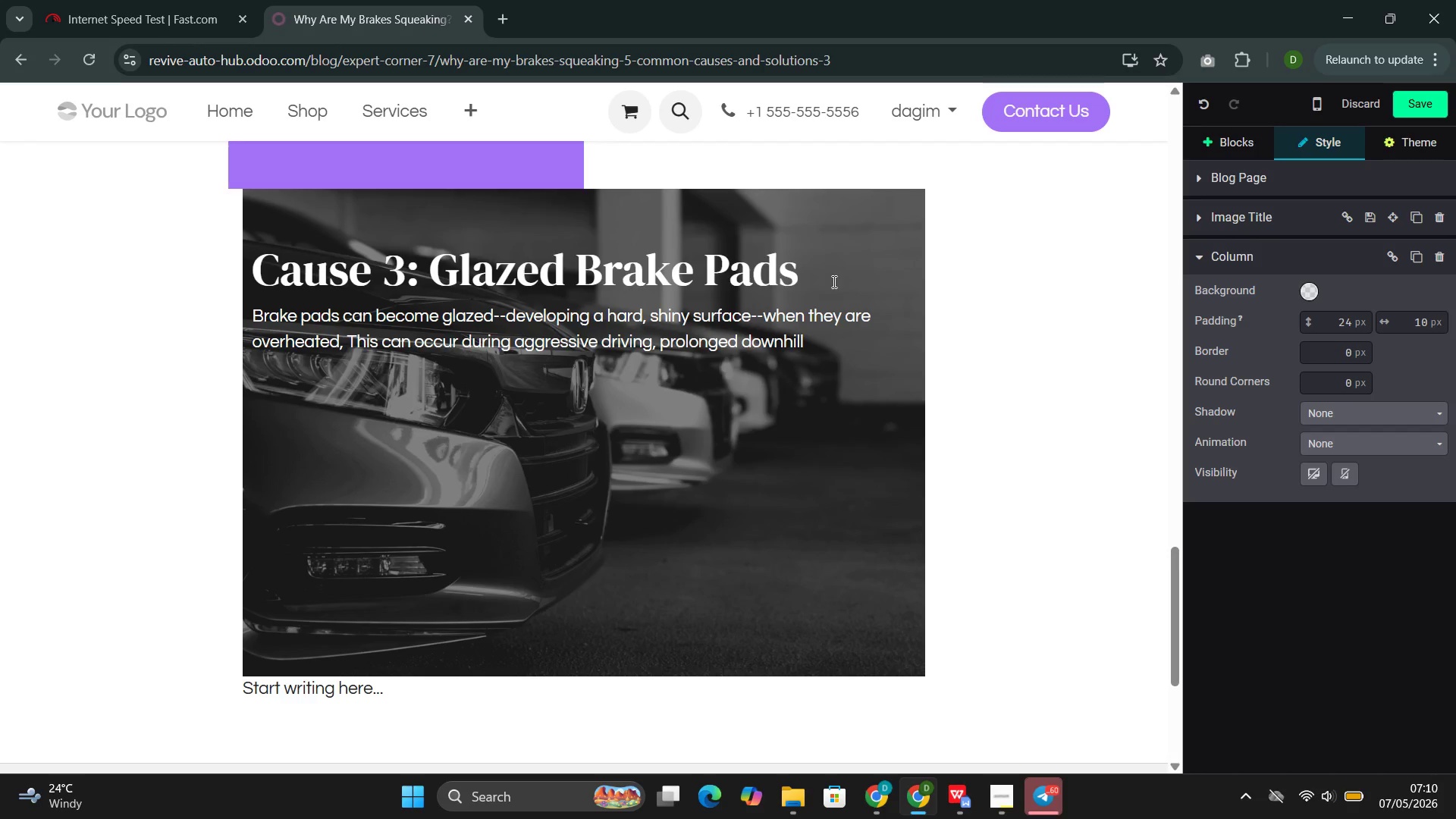 
wait(6.97)
 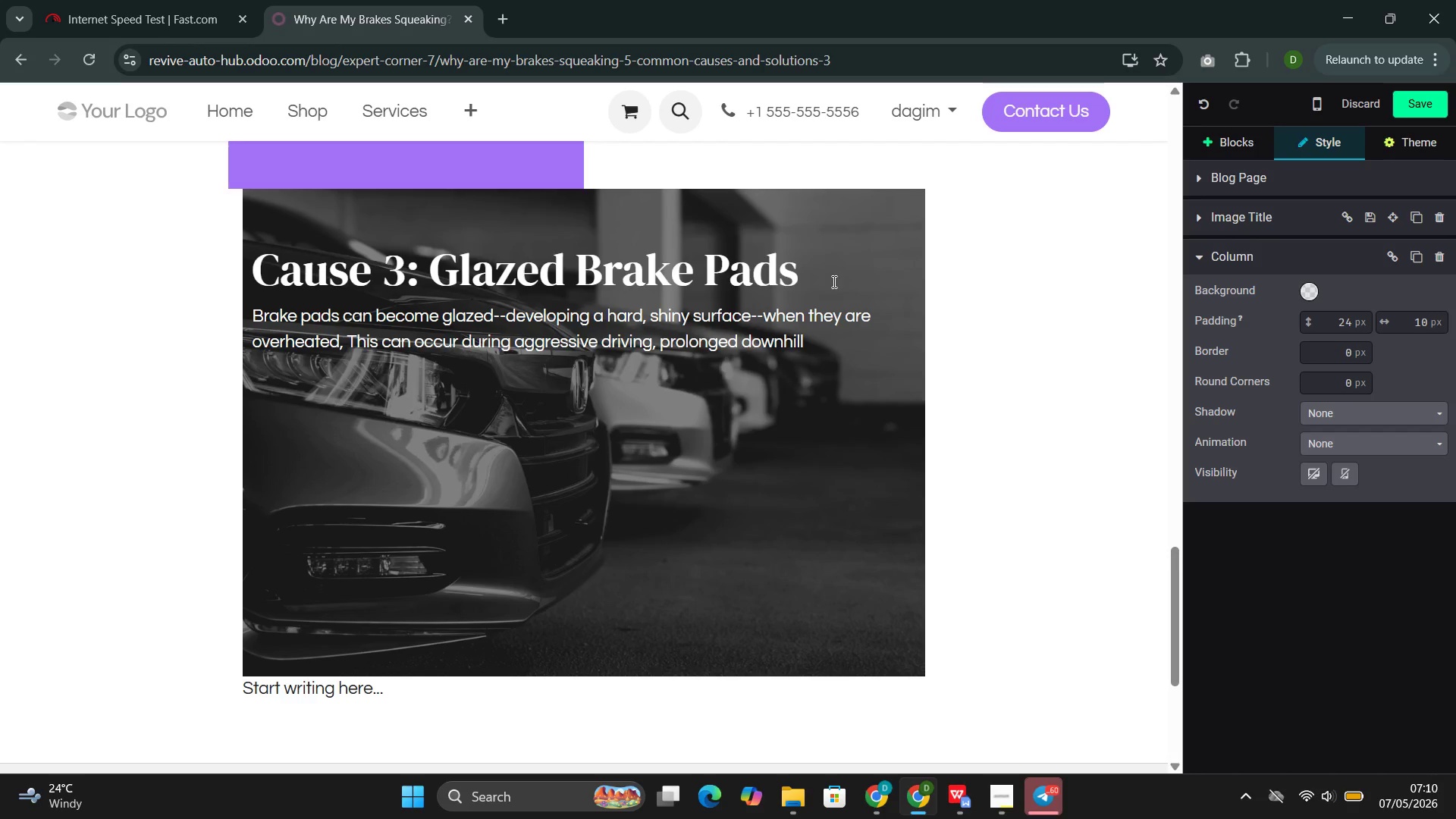 
type( braking, or when a )
 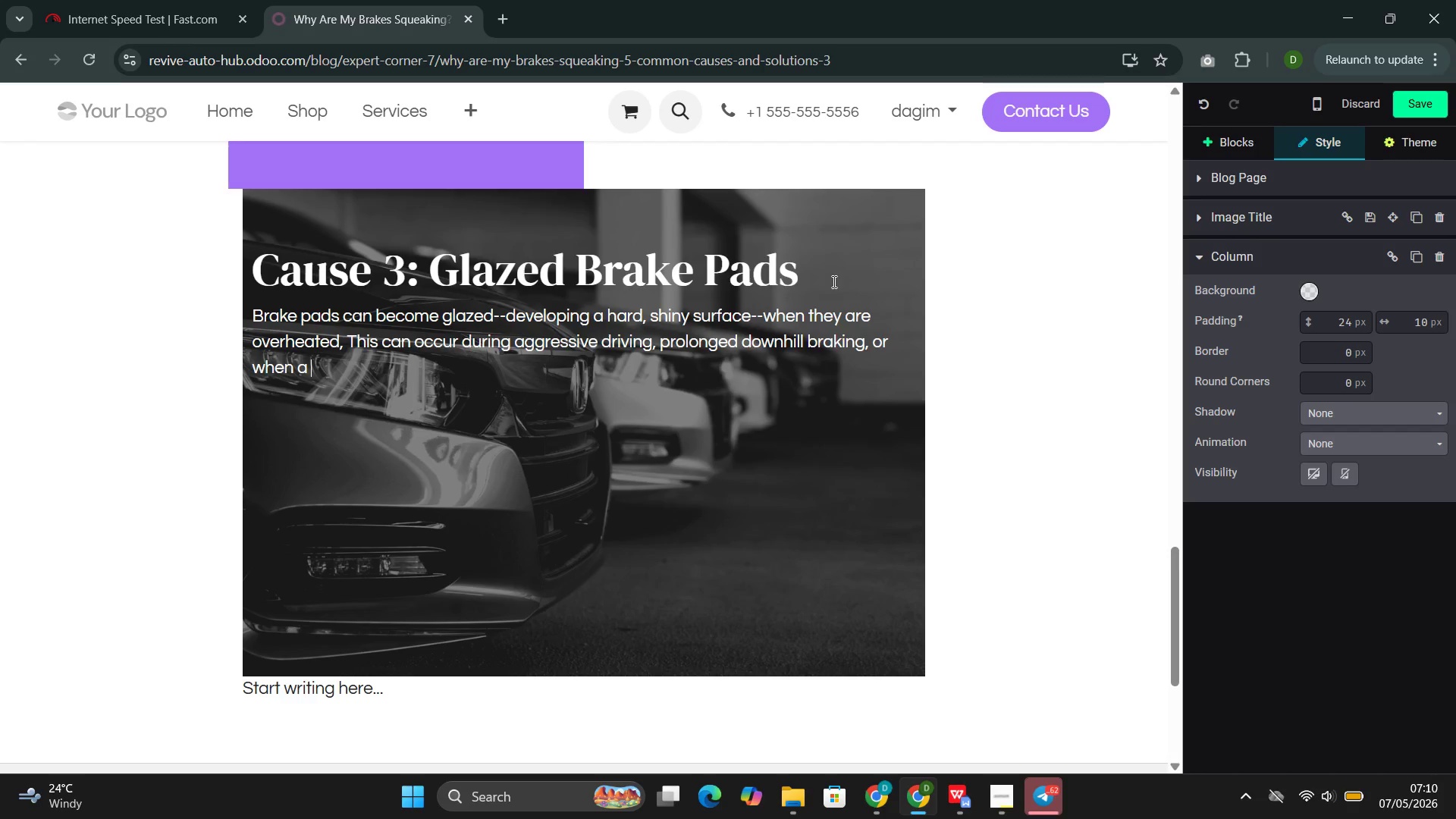 
type(caliper sticke)
 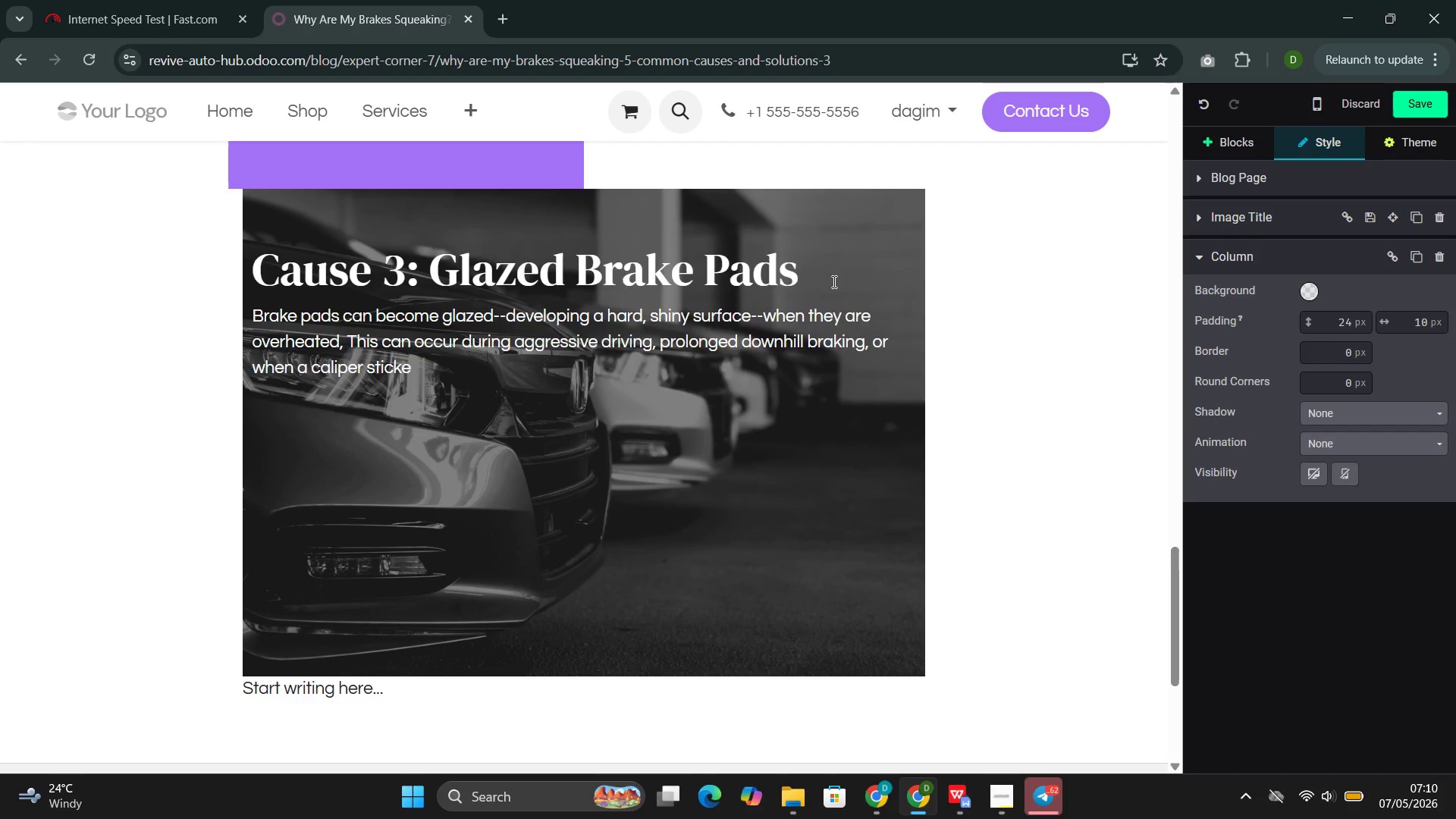 
key(Backspace)
type(s and causes)
 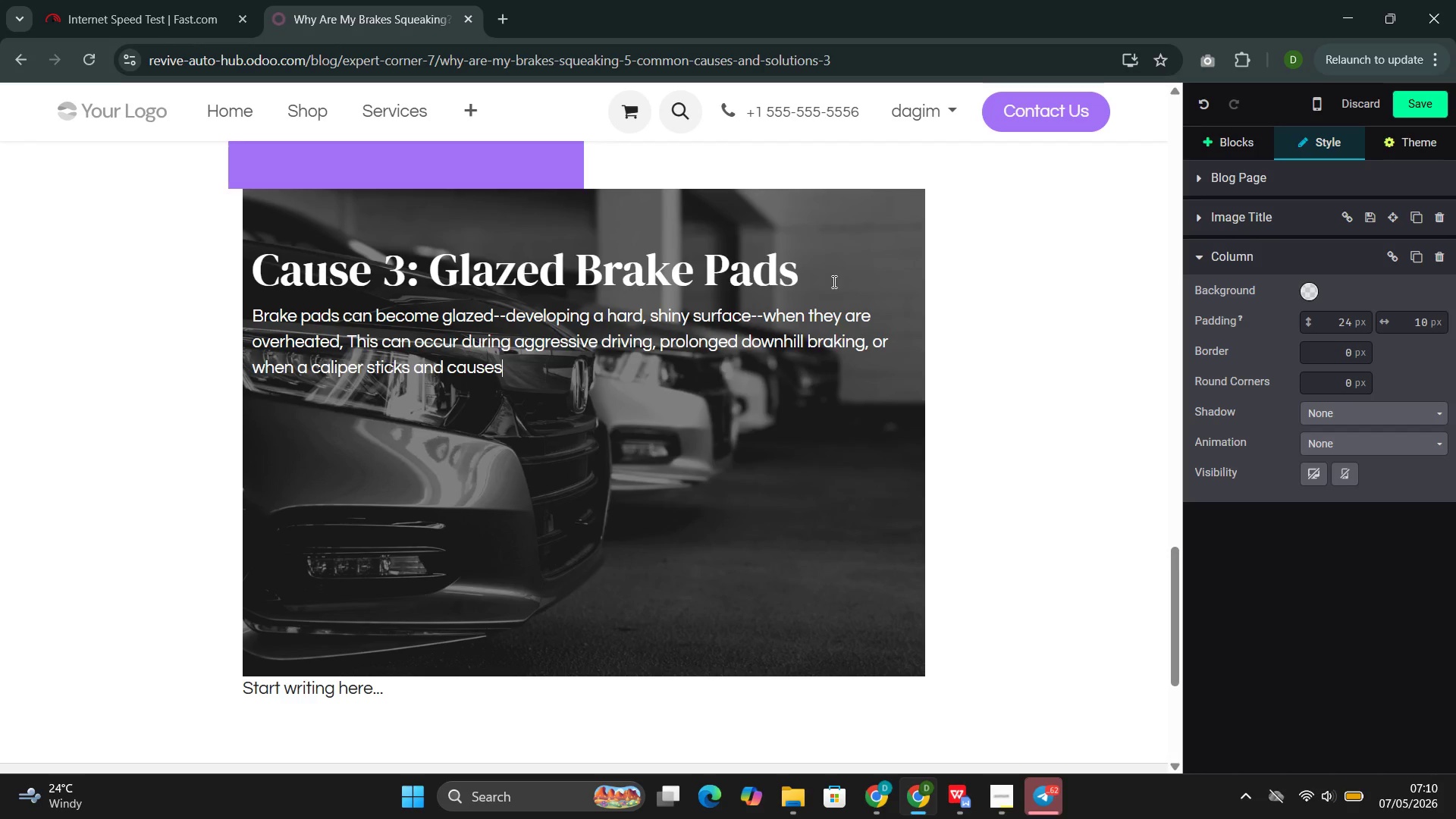 
type( the )
 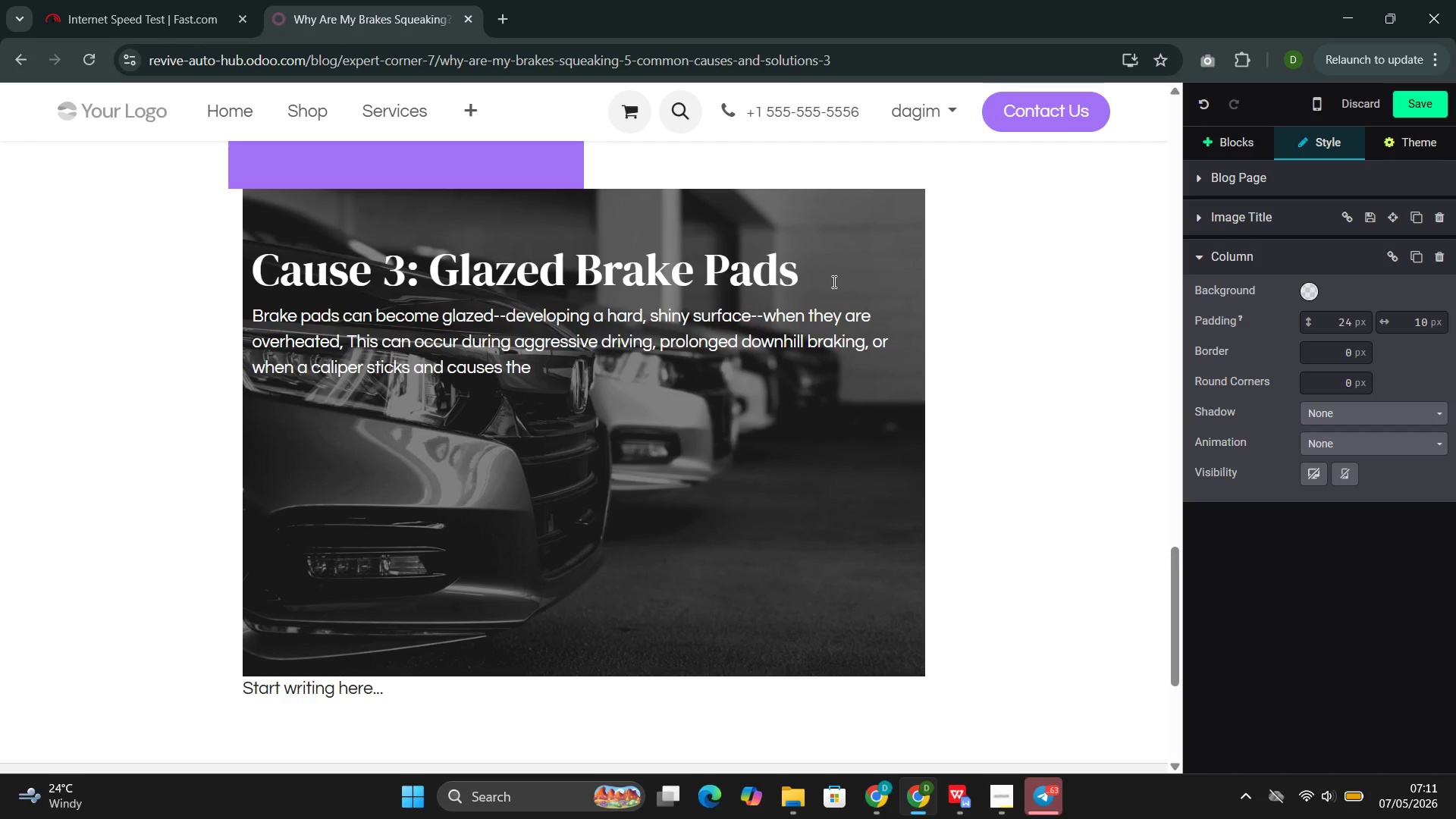 
type(pad to drag continuouslya)
key(Backspace)
type( against the rotor.)
 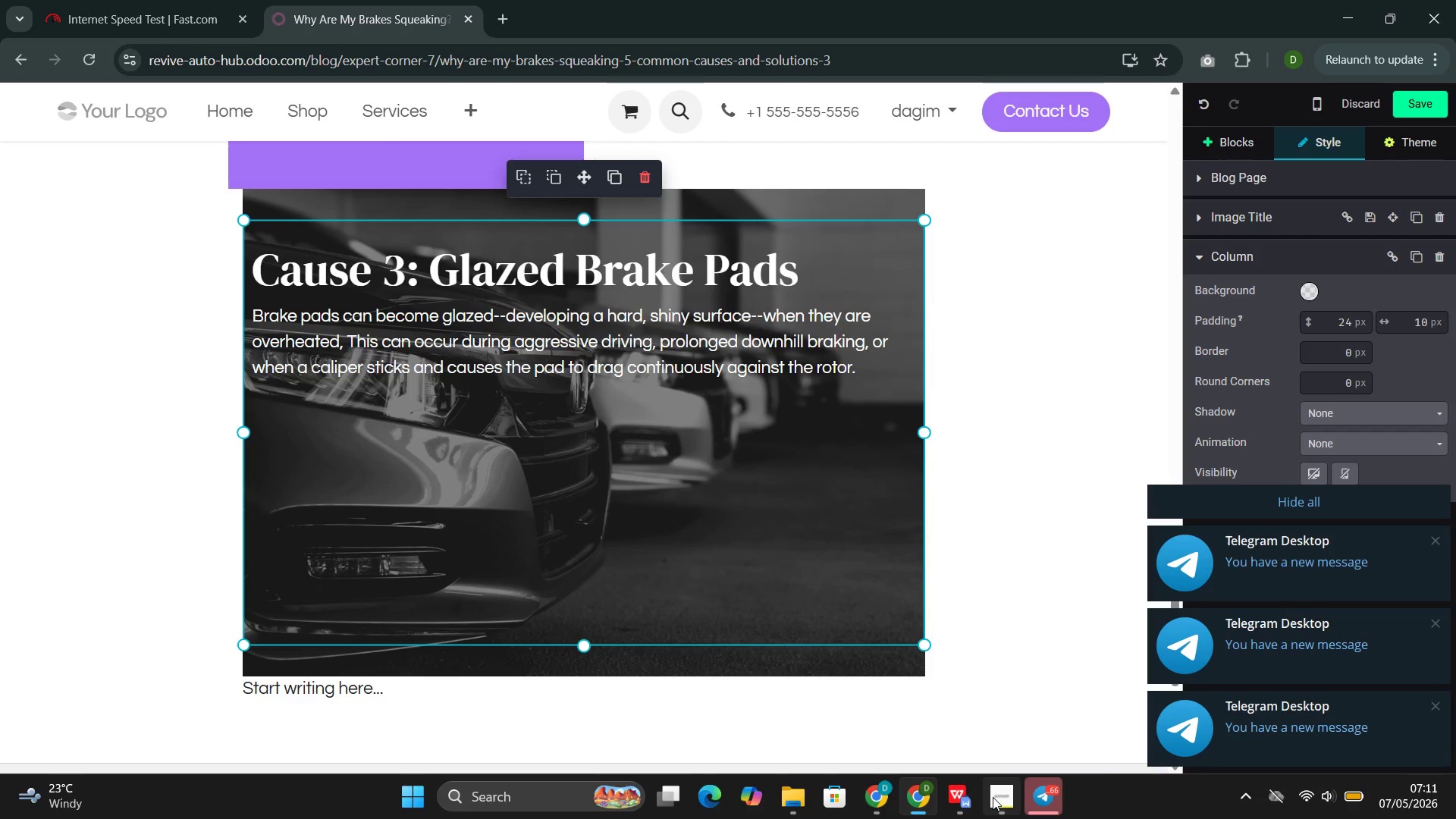 
left_click([958, 706])